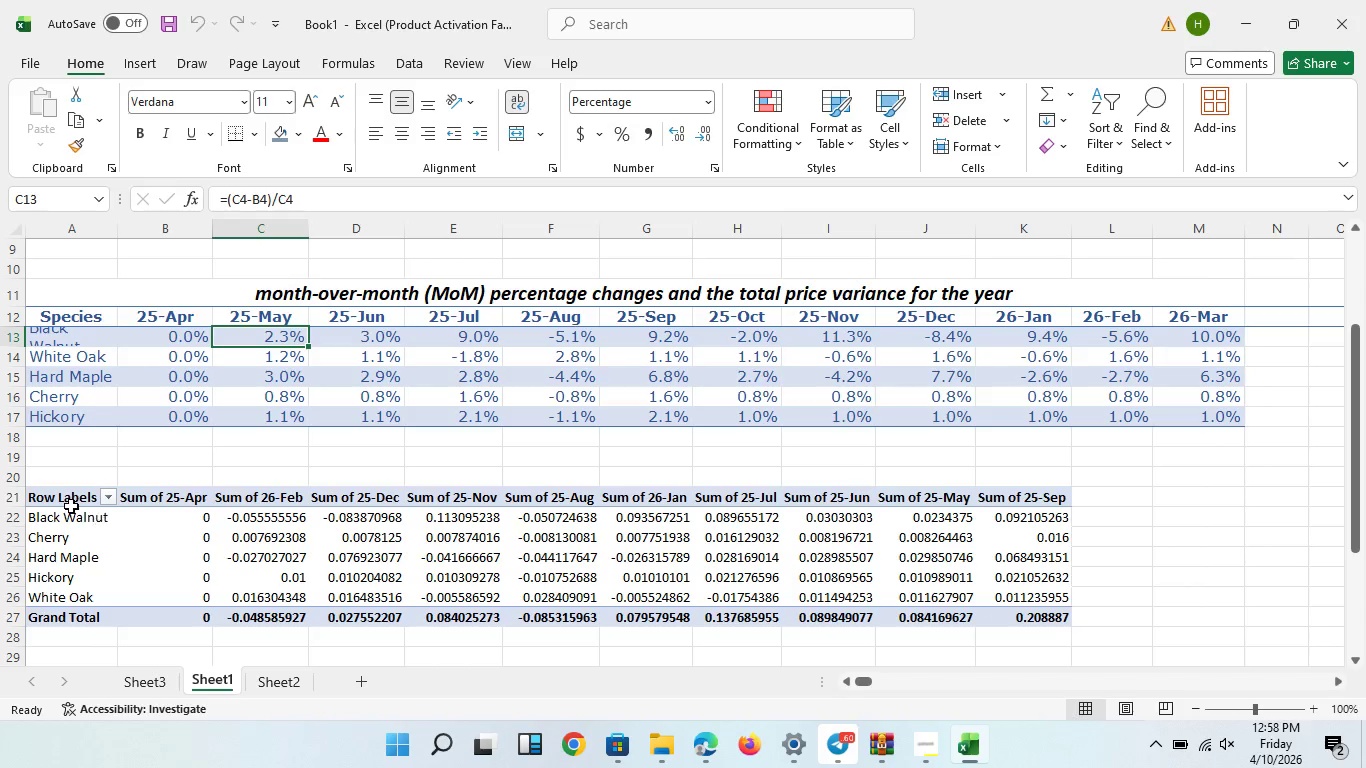 
double_click([65, 502])
 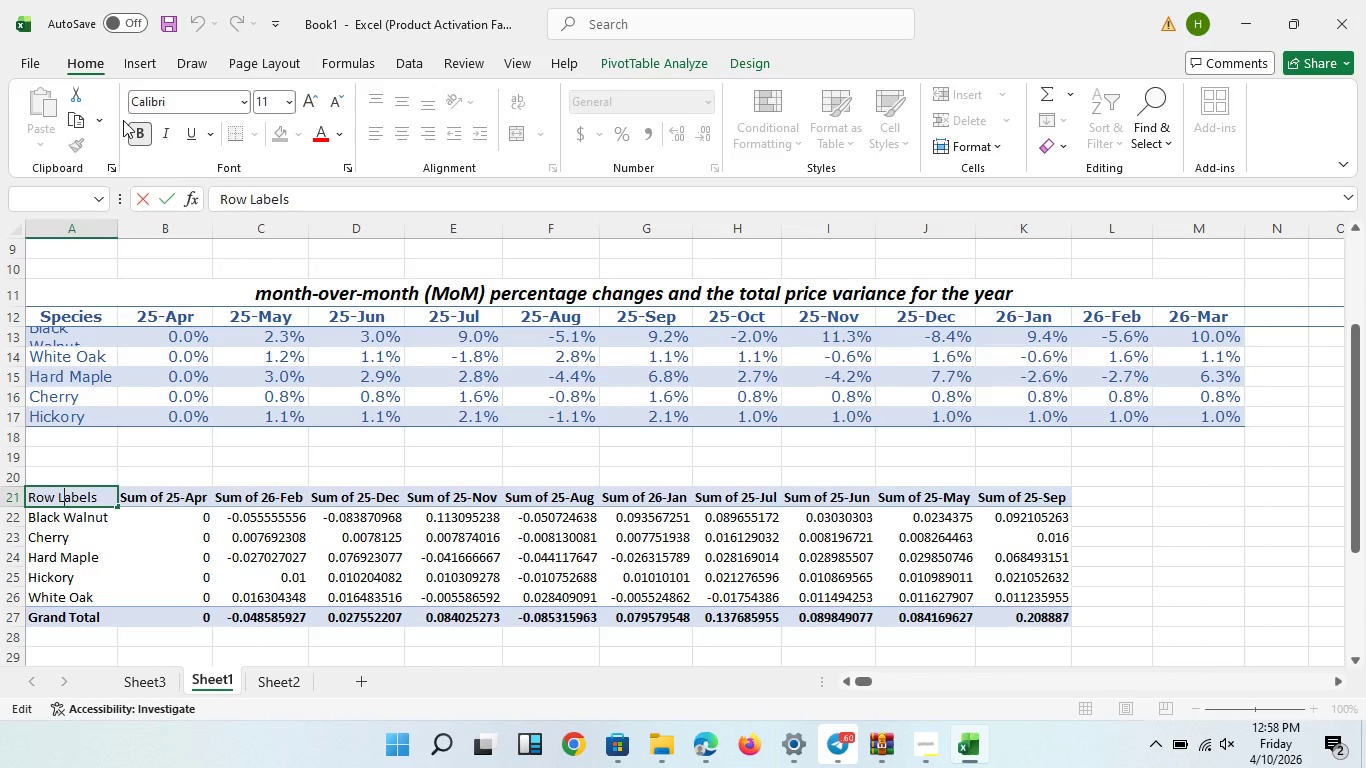 
left_click([200, 27])
 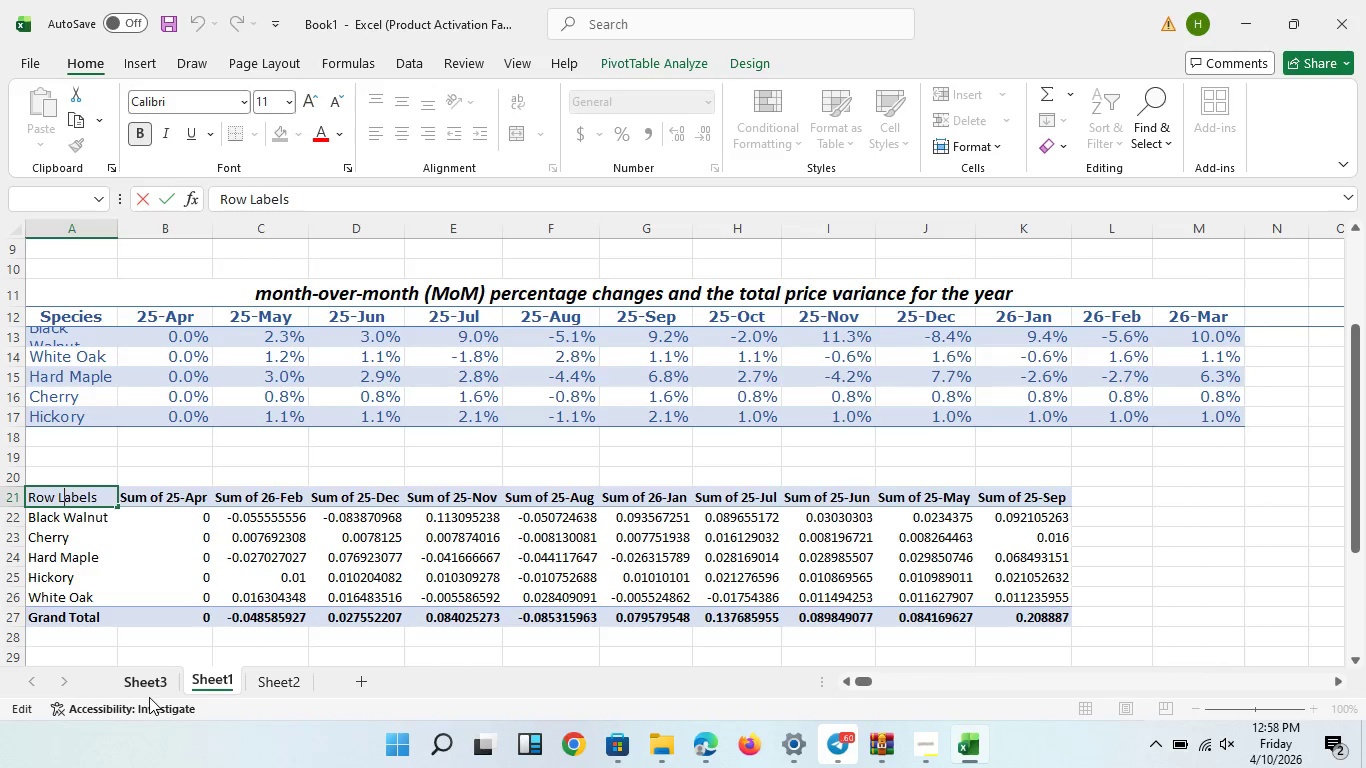 
right_click([149, 679])
 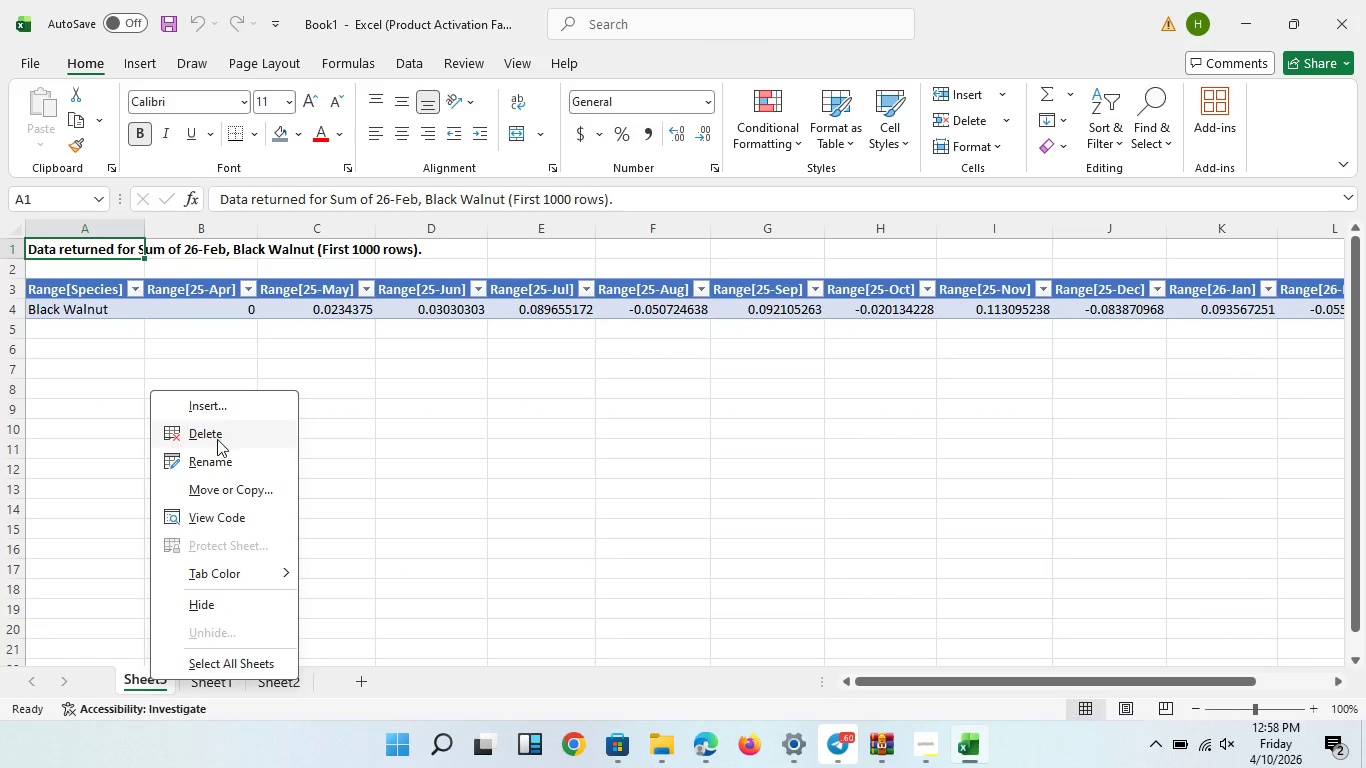 
left_click([217, 439])
 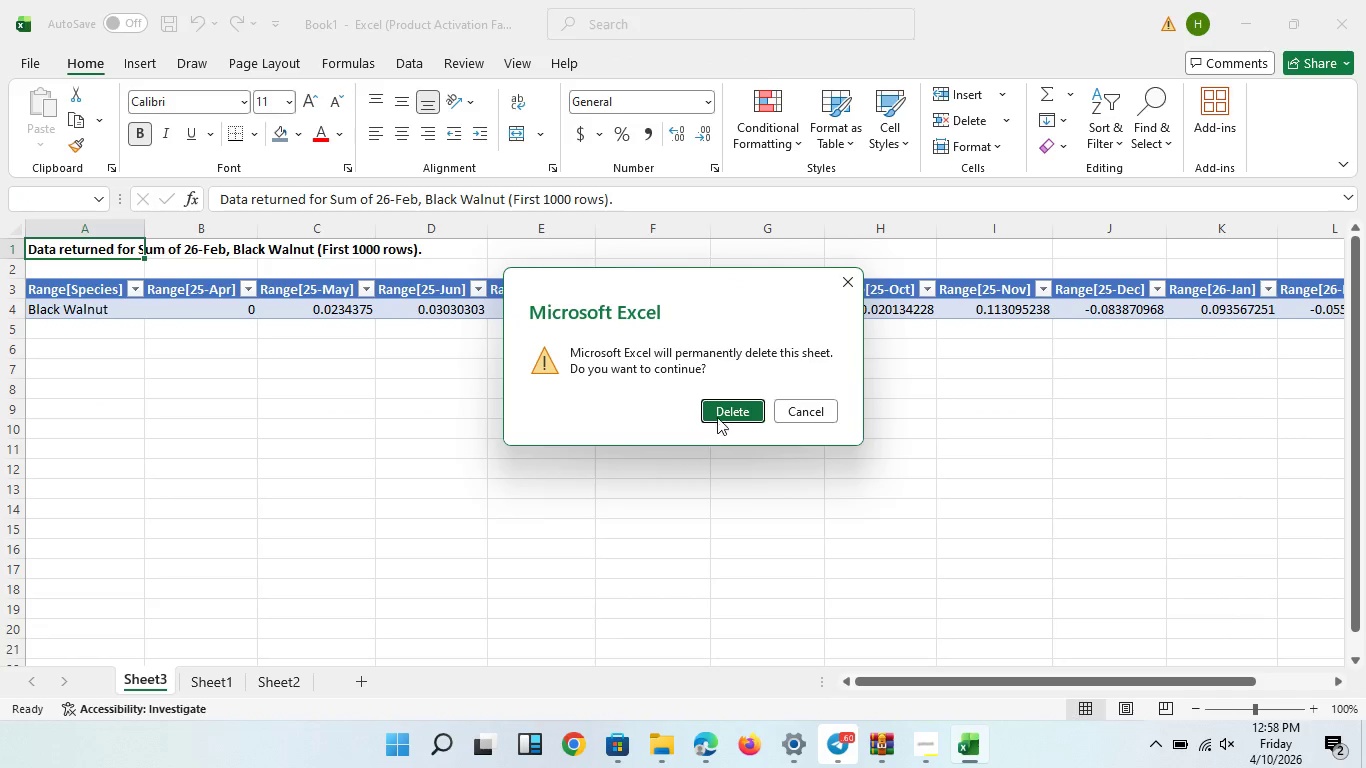 
left_click([717, 417])
 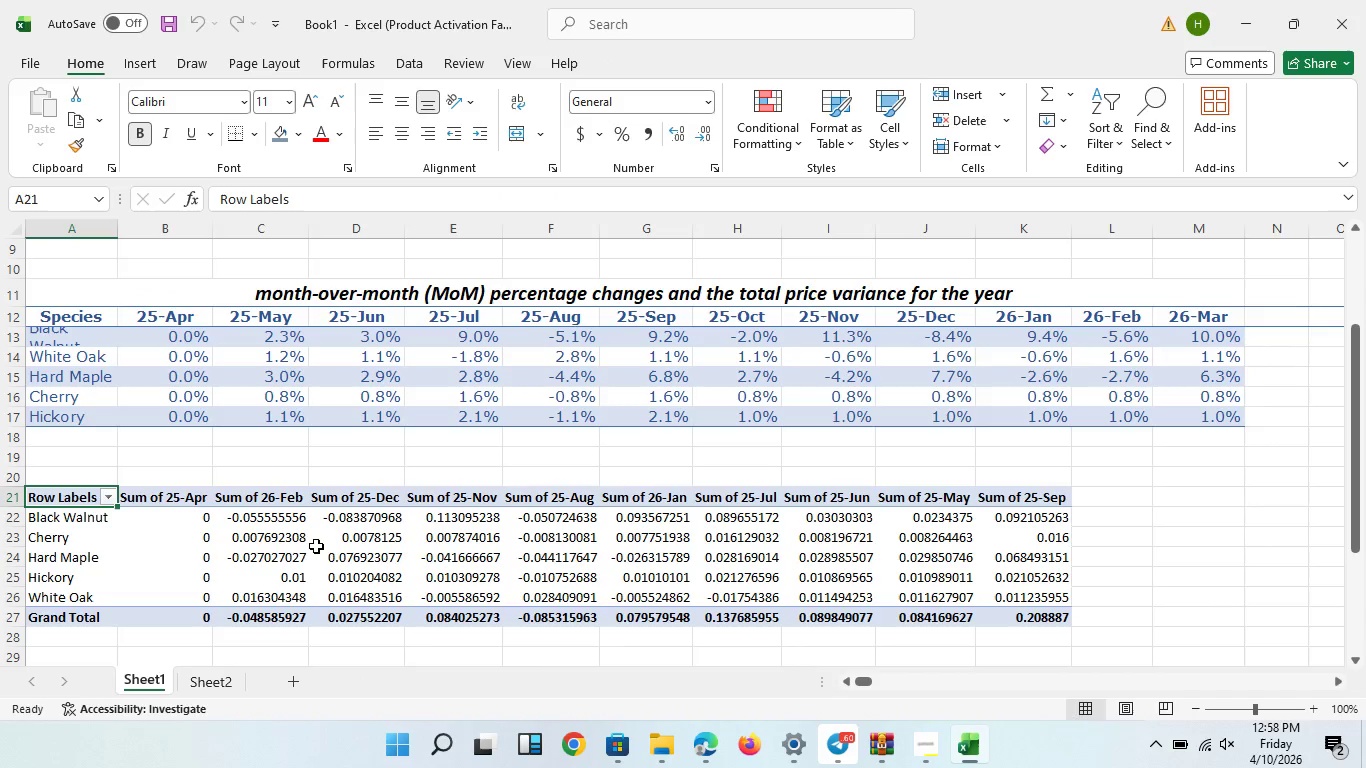 
left_click([279, 554])
 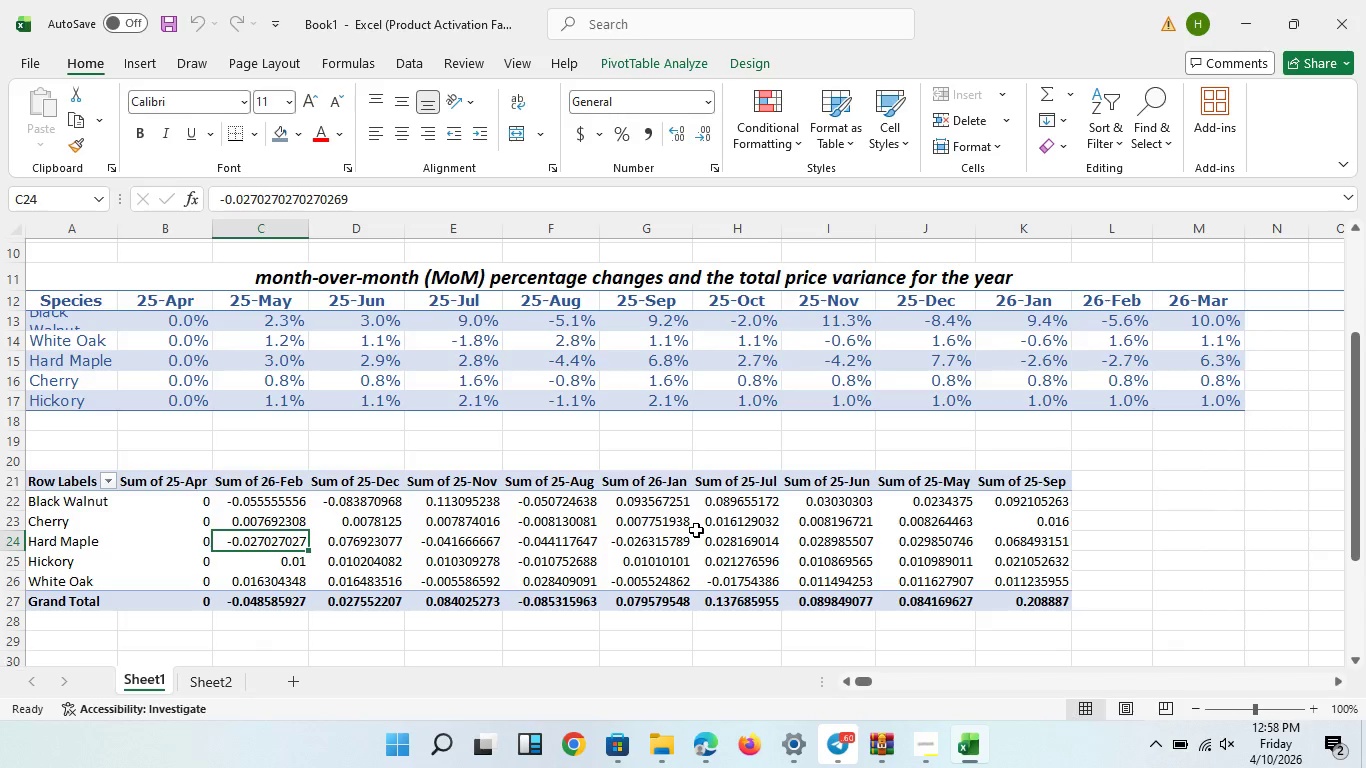 
scroll: coordinate [304, 423], scroll_direction: down, amount: 2.0
 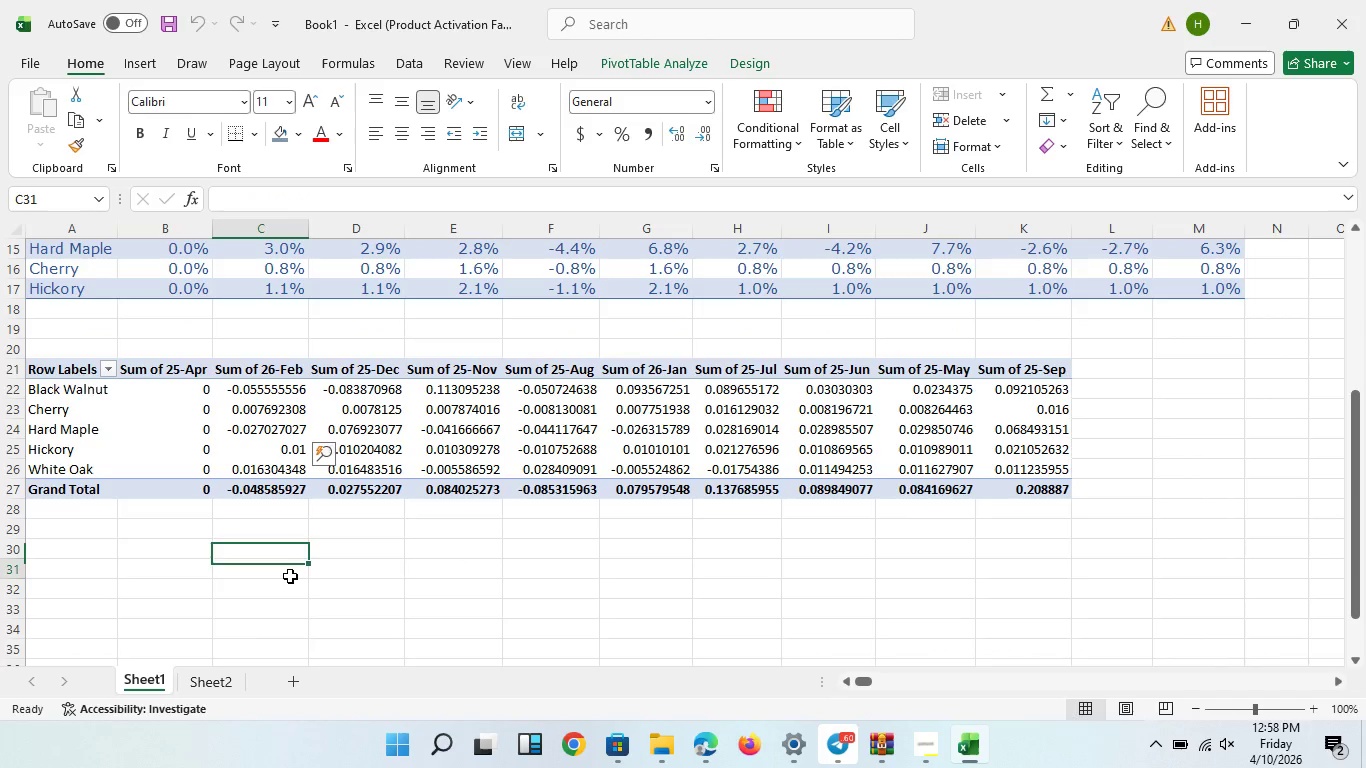 
left_click([290, 576])
 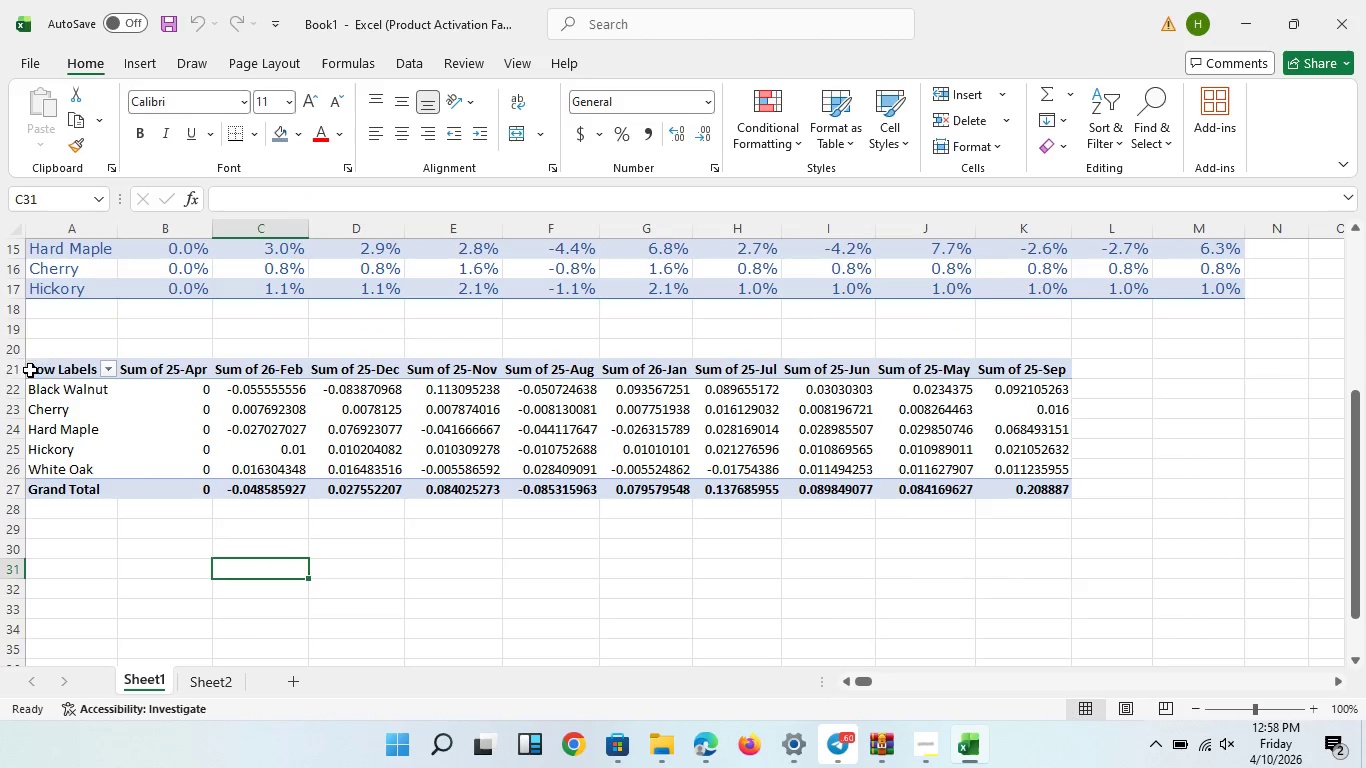 
left_click_drag(start_coordinate=[18, 368], to_coordinate=[90, 522])
 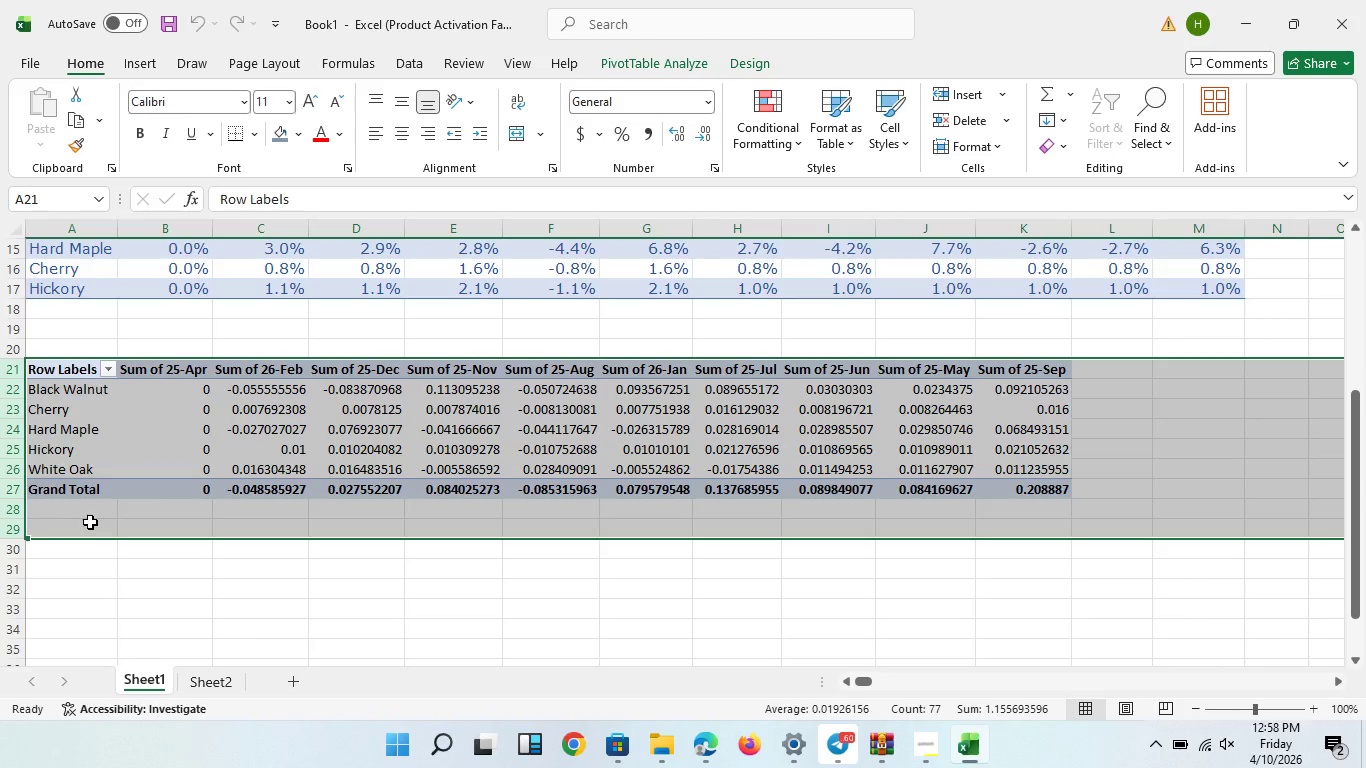 
key(Control+NumpadSubtract)
 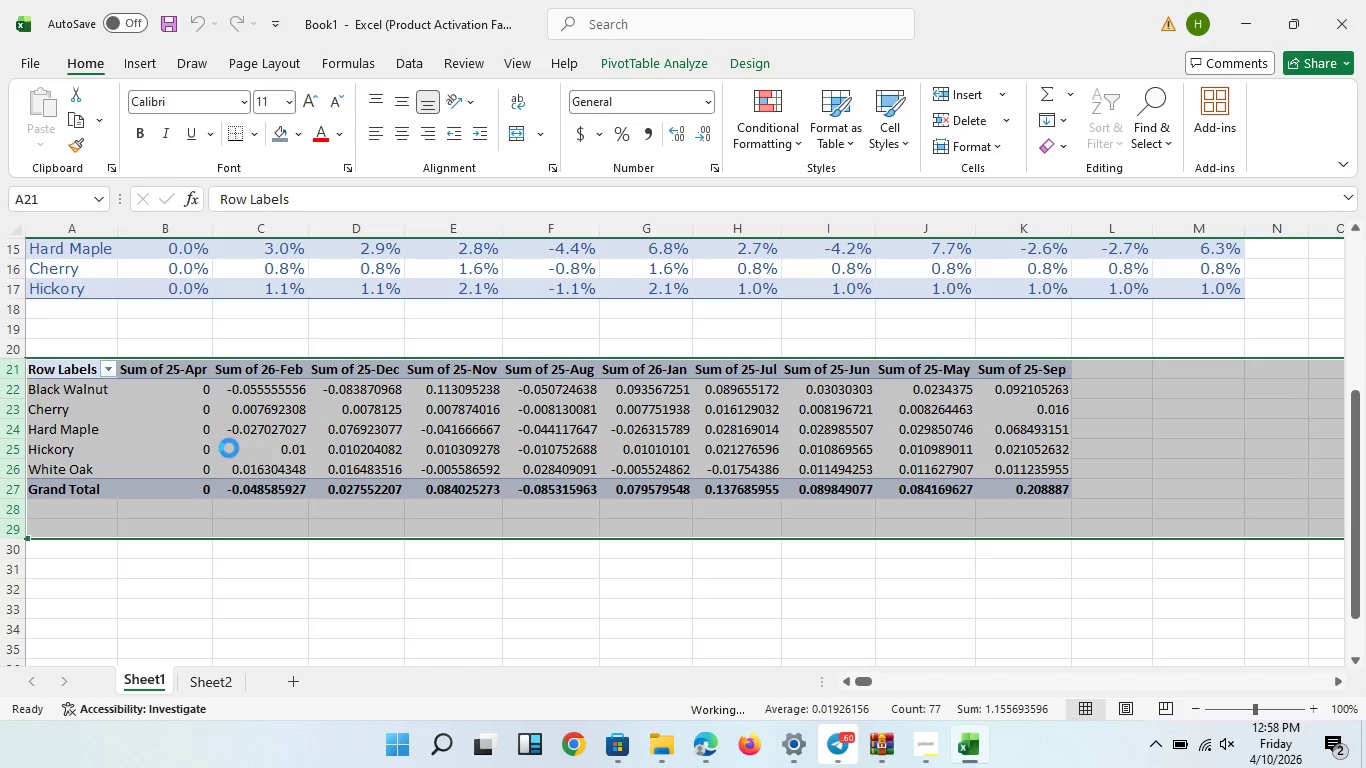 
left_click([276, 444])
 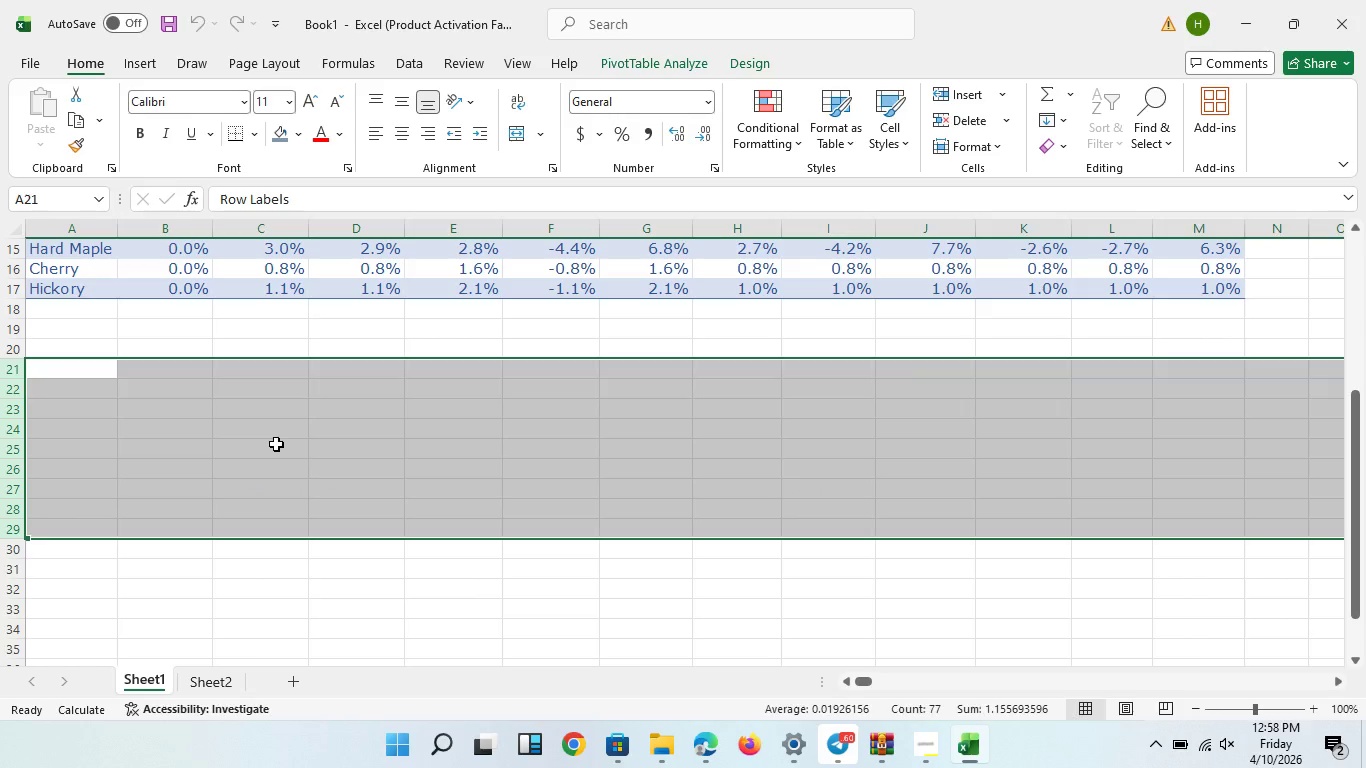 
left_click([50, 367])
 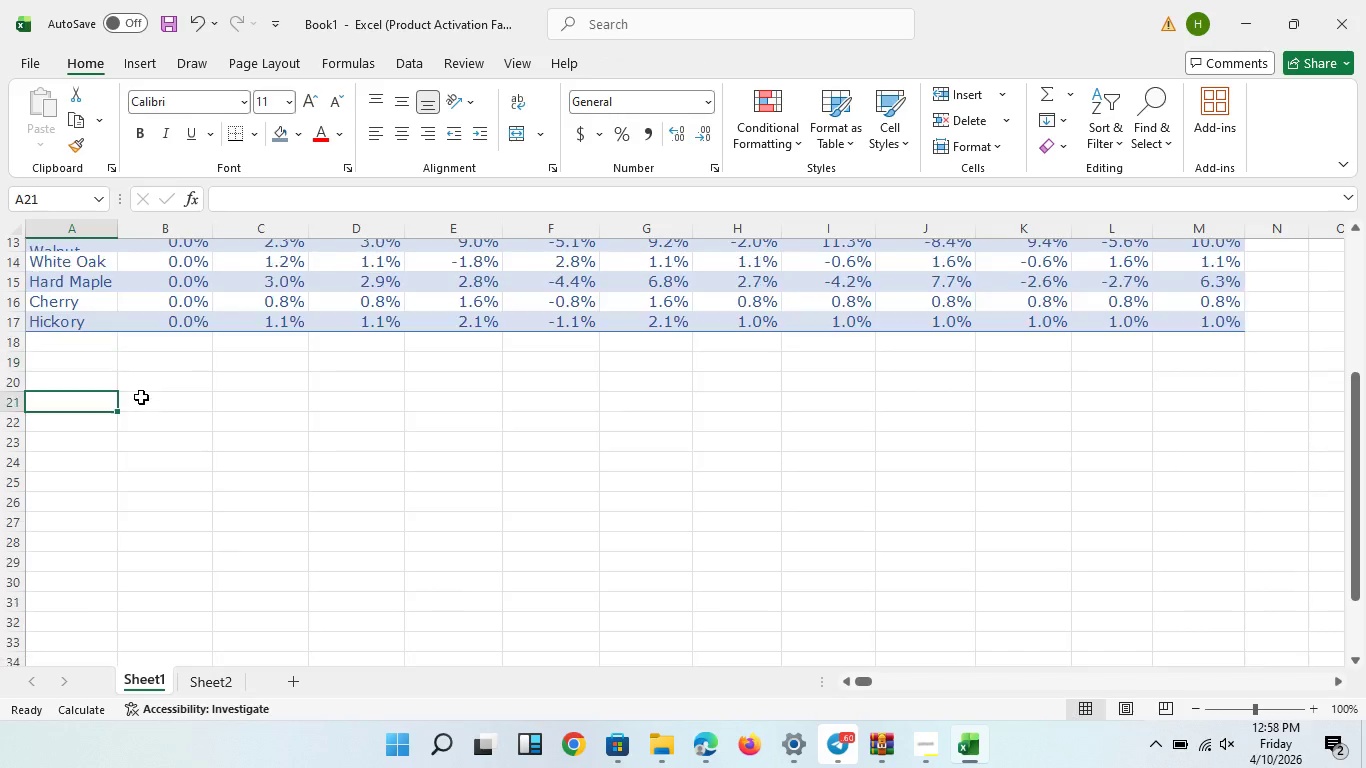 
scroll: coordinate [302, 519], scroll_direction: up, amount: 5.0
 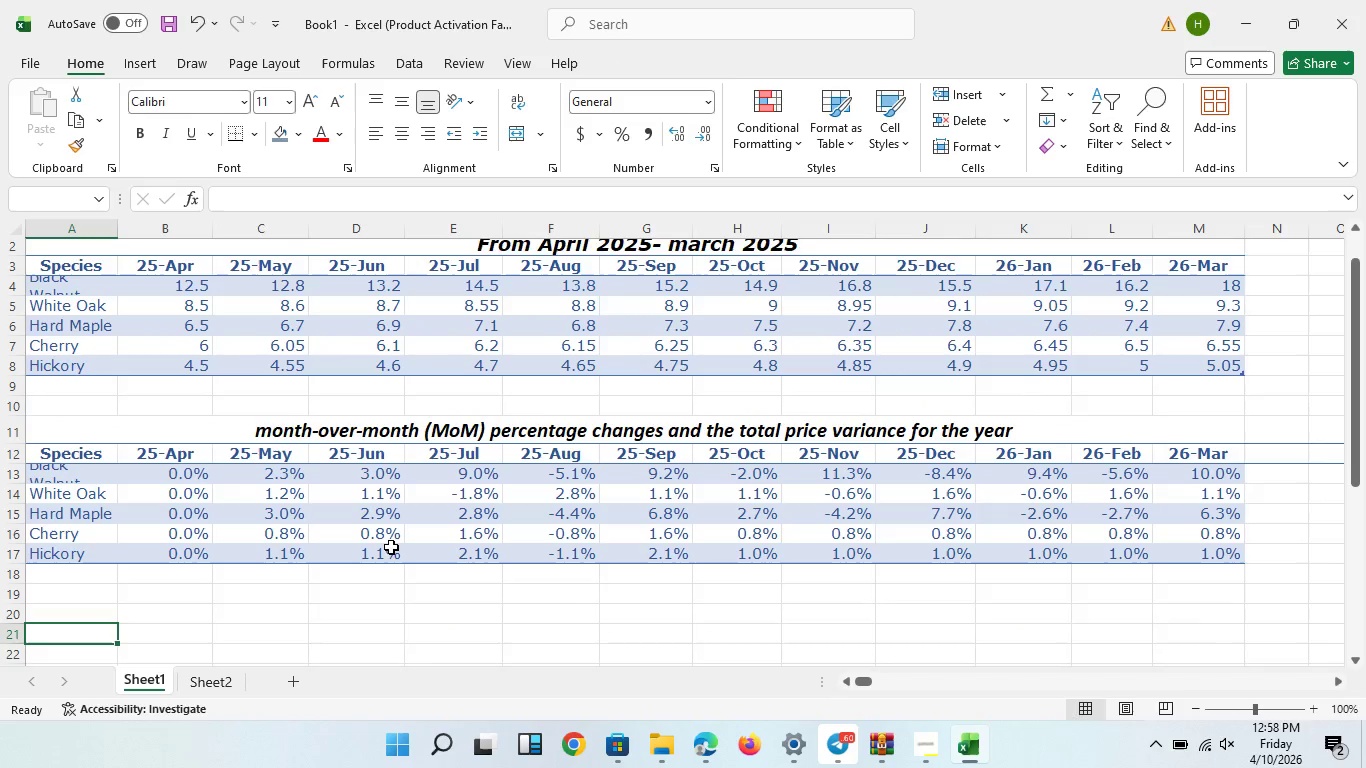 
scroll: coordinate [391, 547], scroll_direction: down, amount: 2.0
 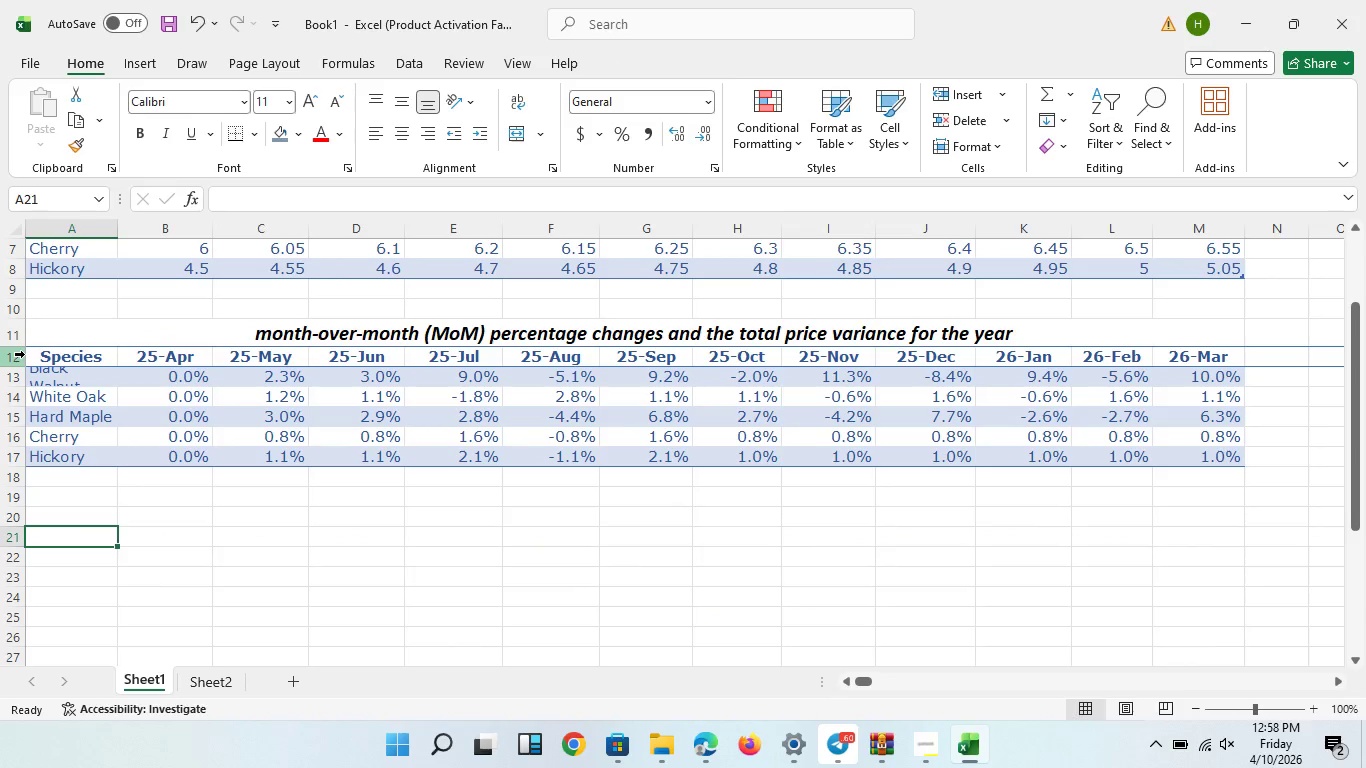 
left_click([21, 354])
 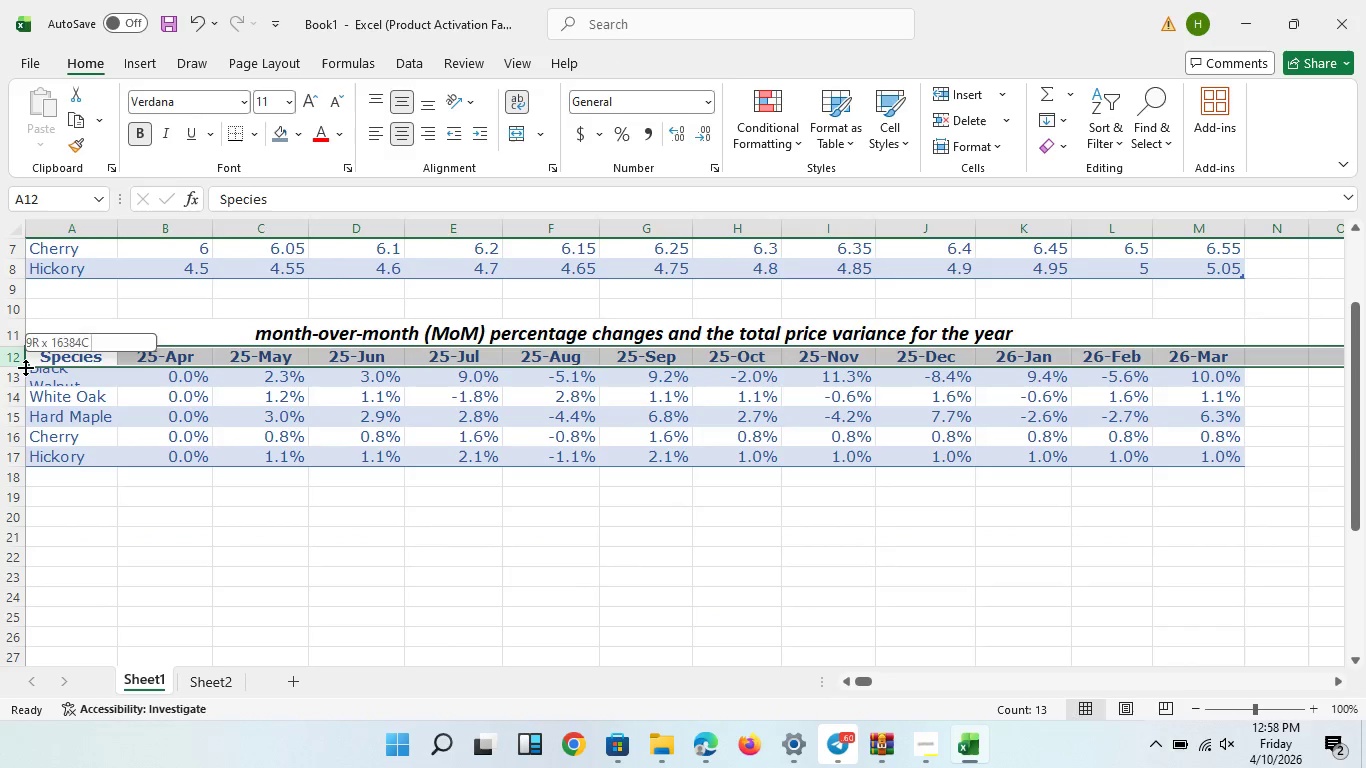 
left_click([25, 367])
 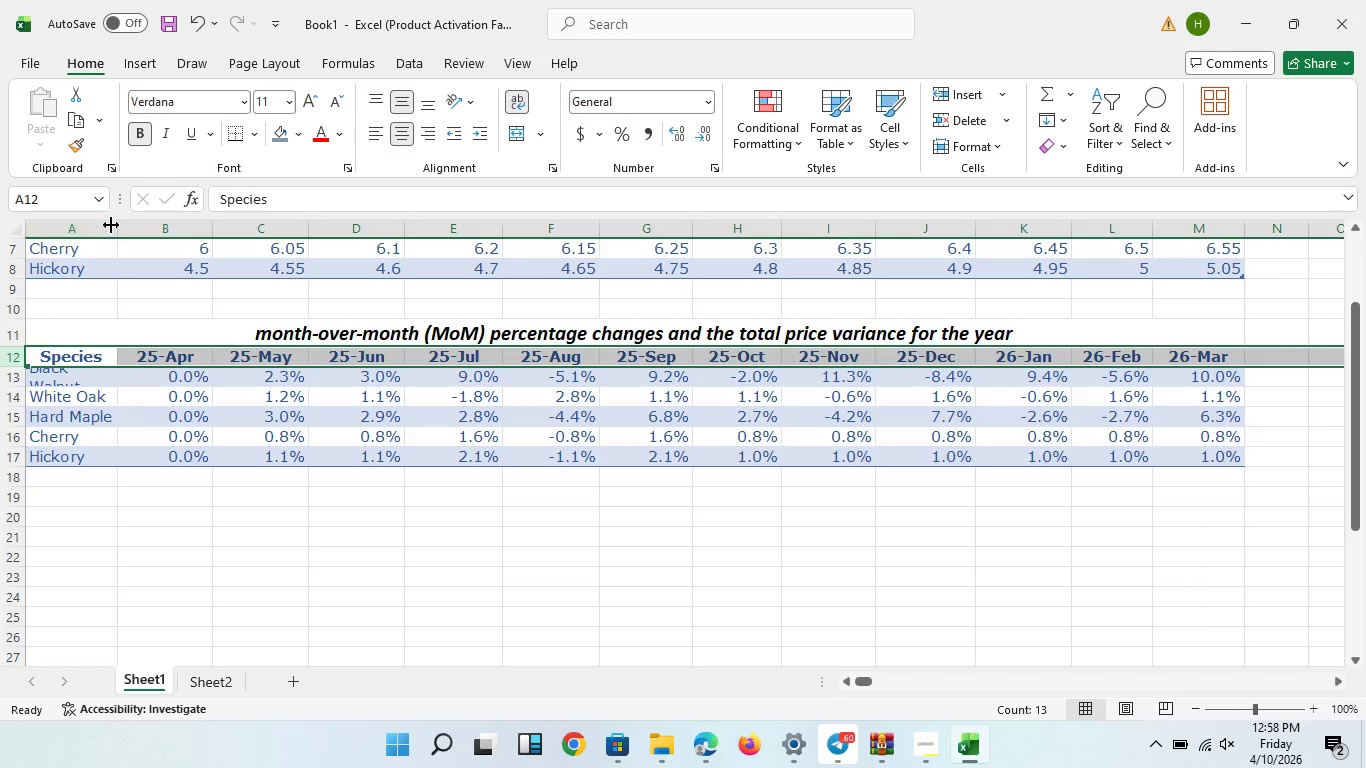 
double_click([115, 230])
 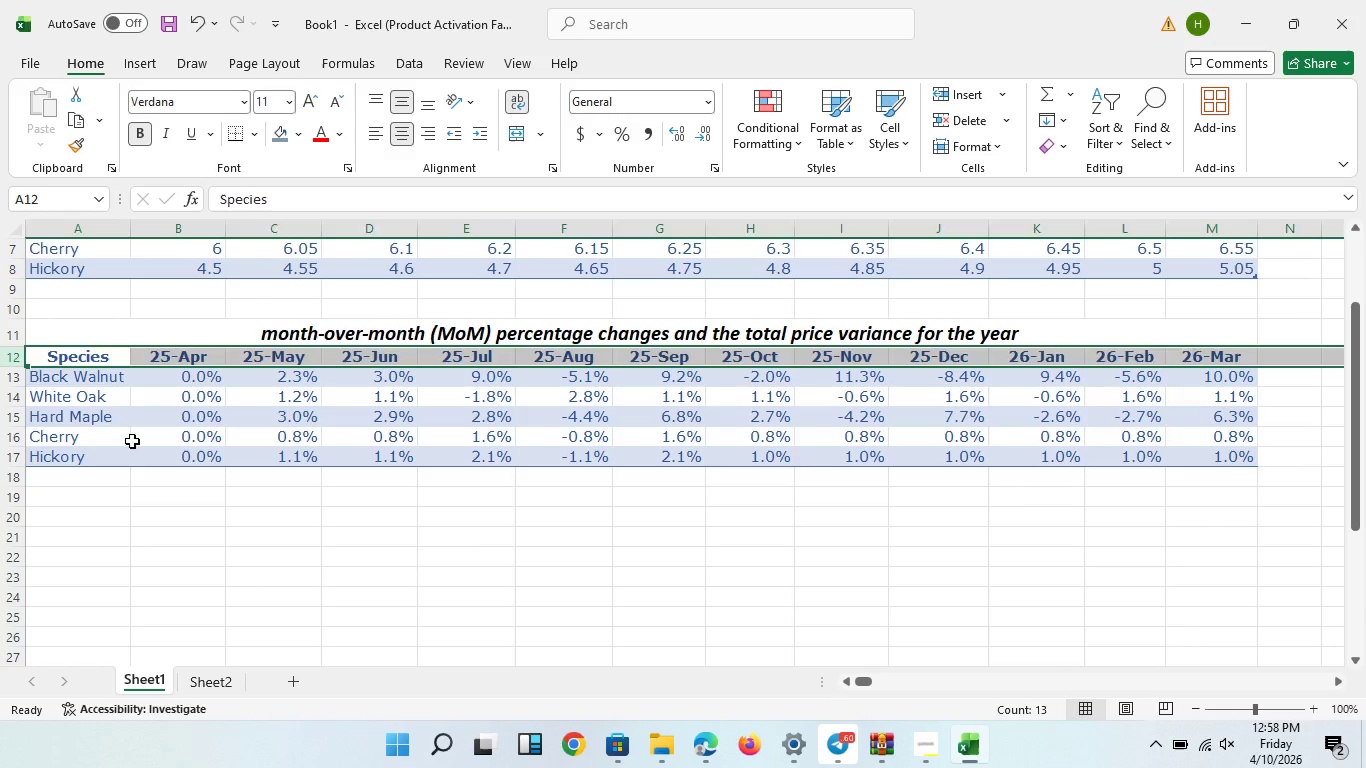 
left_click([132, 441])
 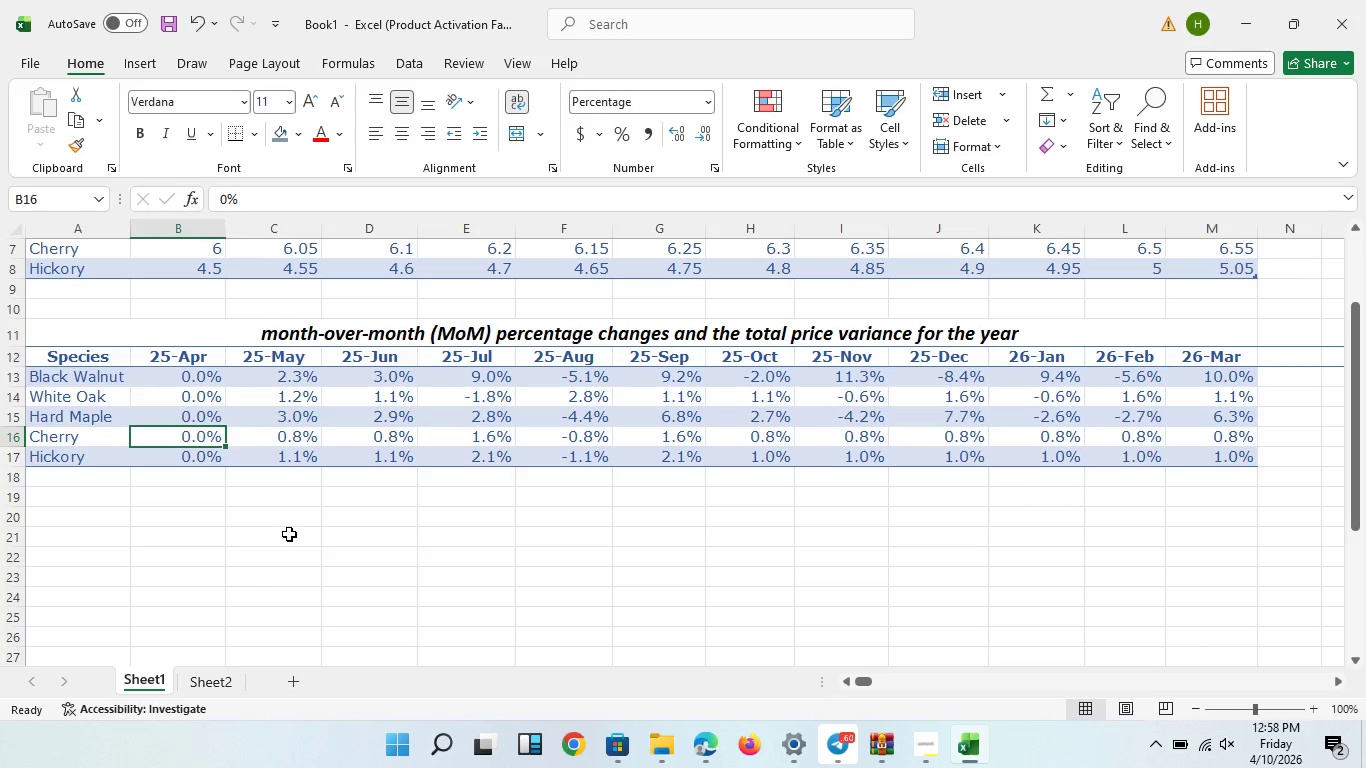 
left_click([289, 534])
 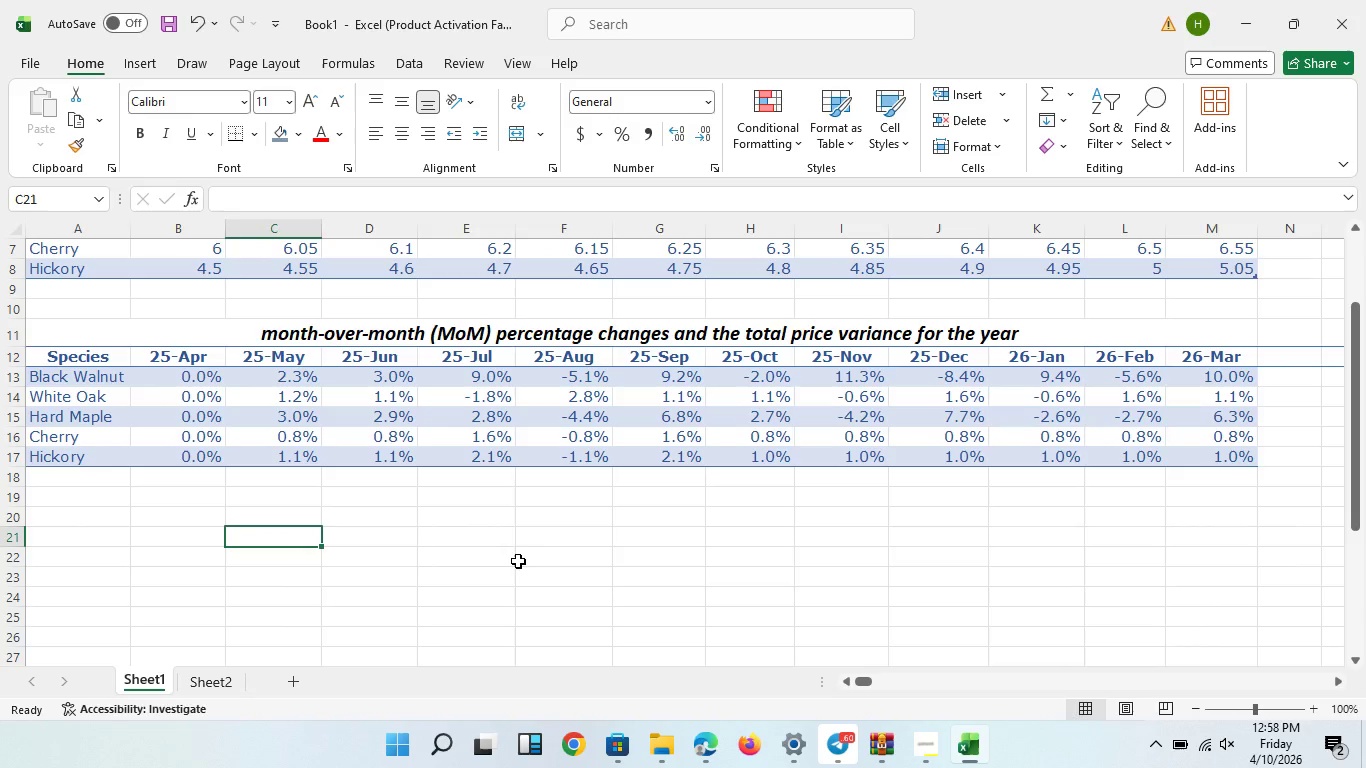 
left_click([518, 561])
 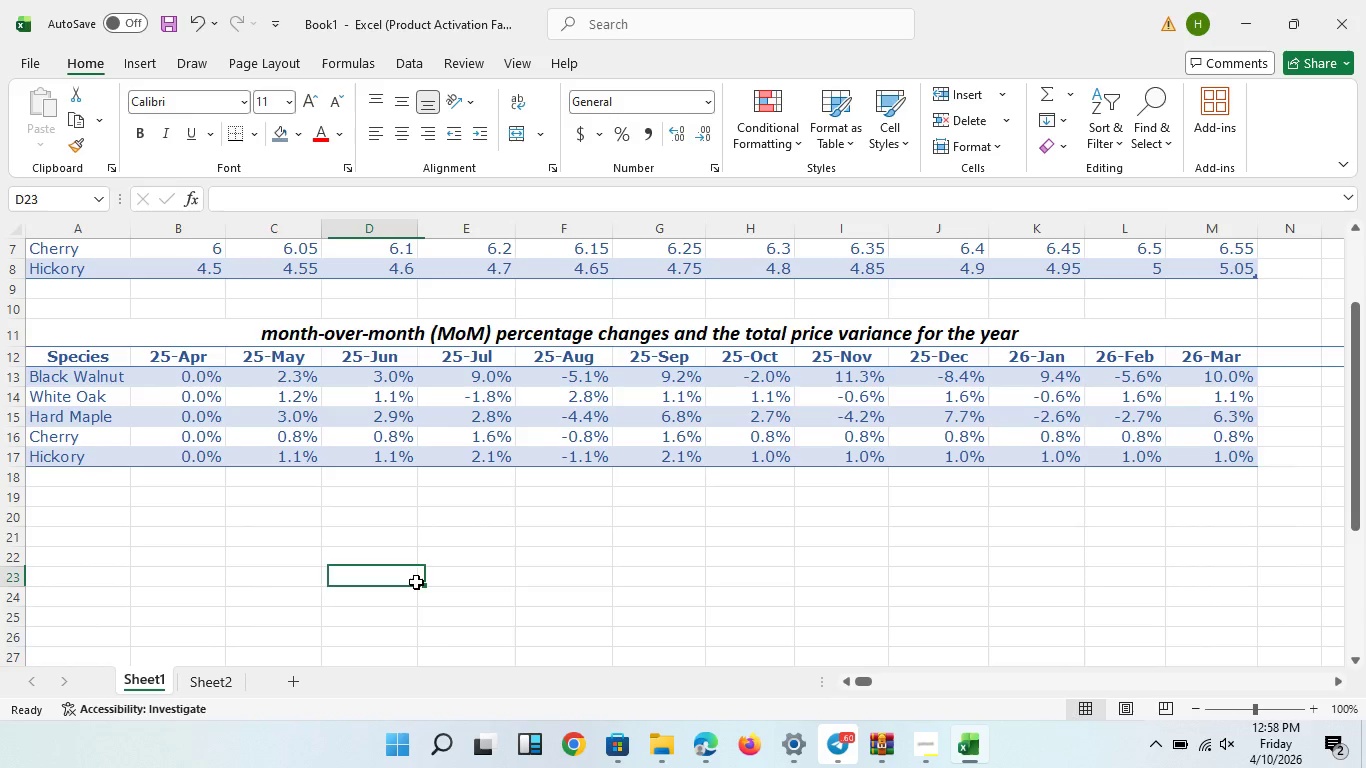 
left_click([416, 582])
 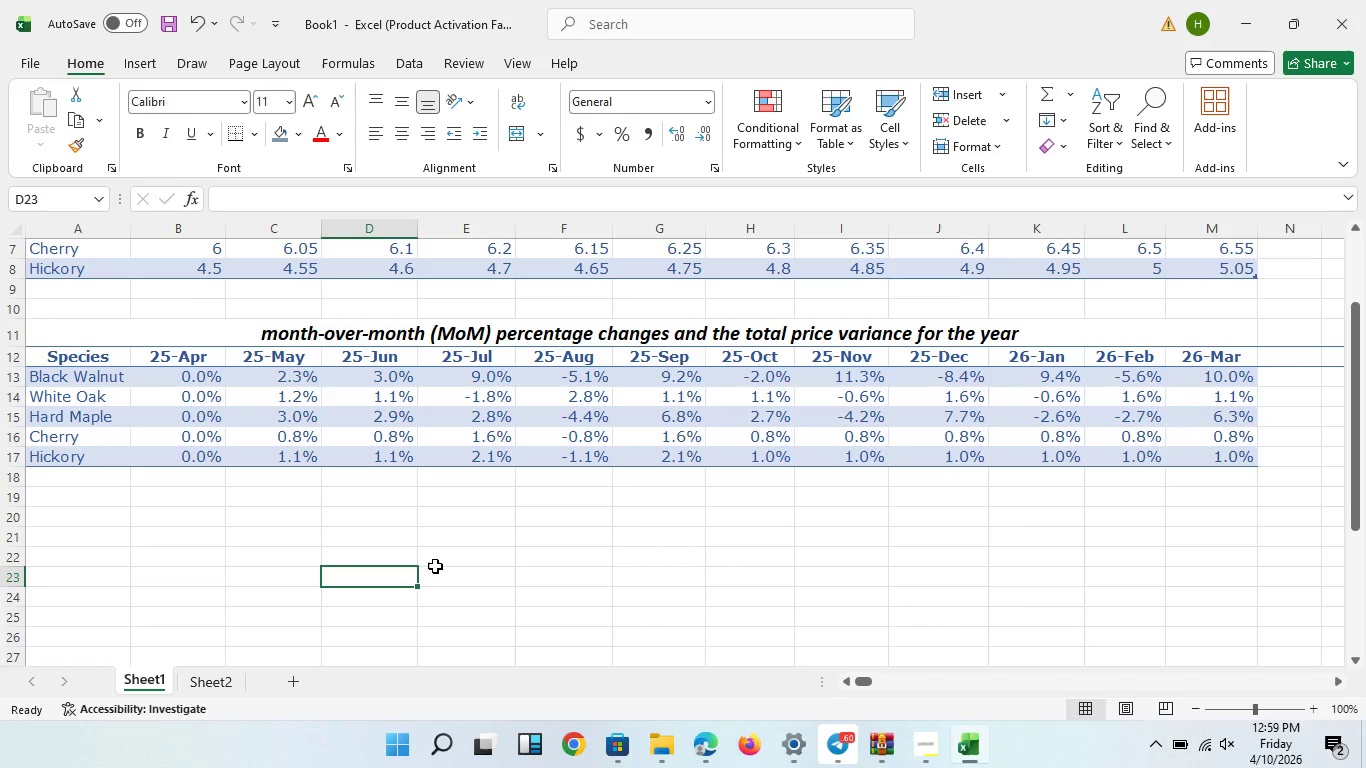 
wait(27.03)
 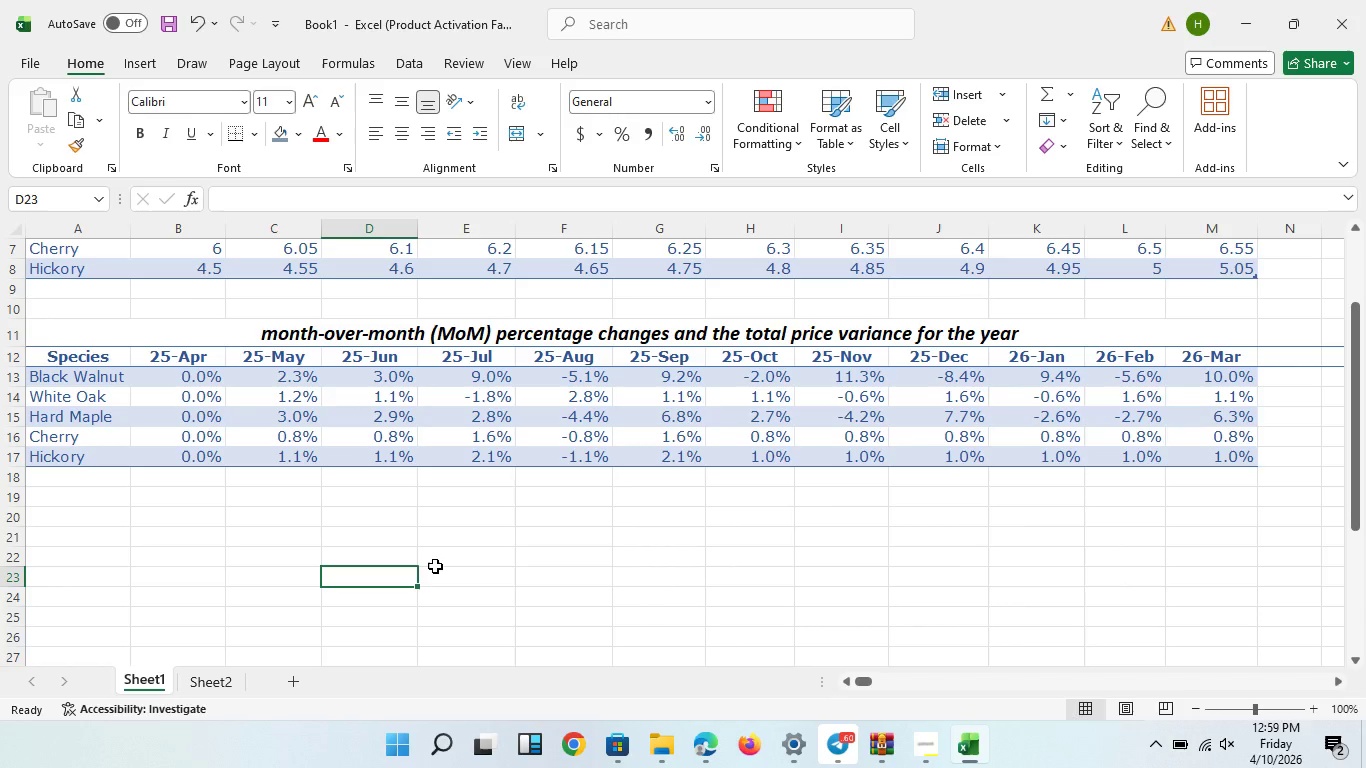 
left_click([47, 355])
 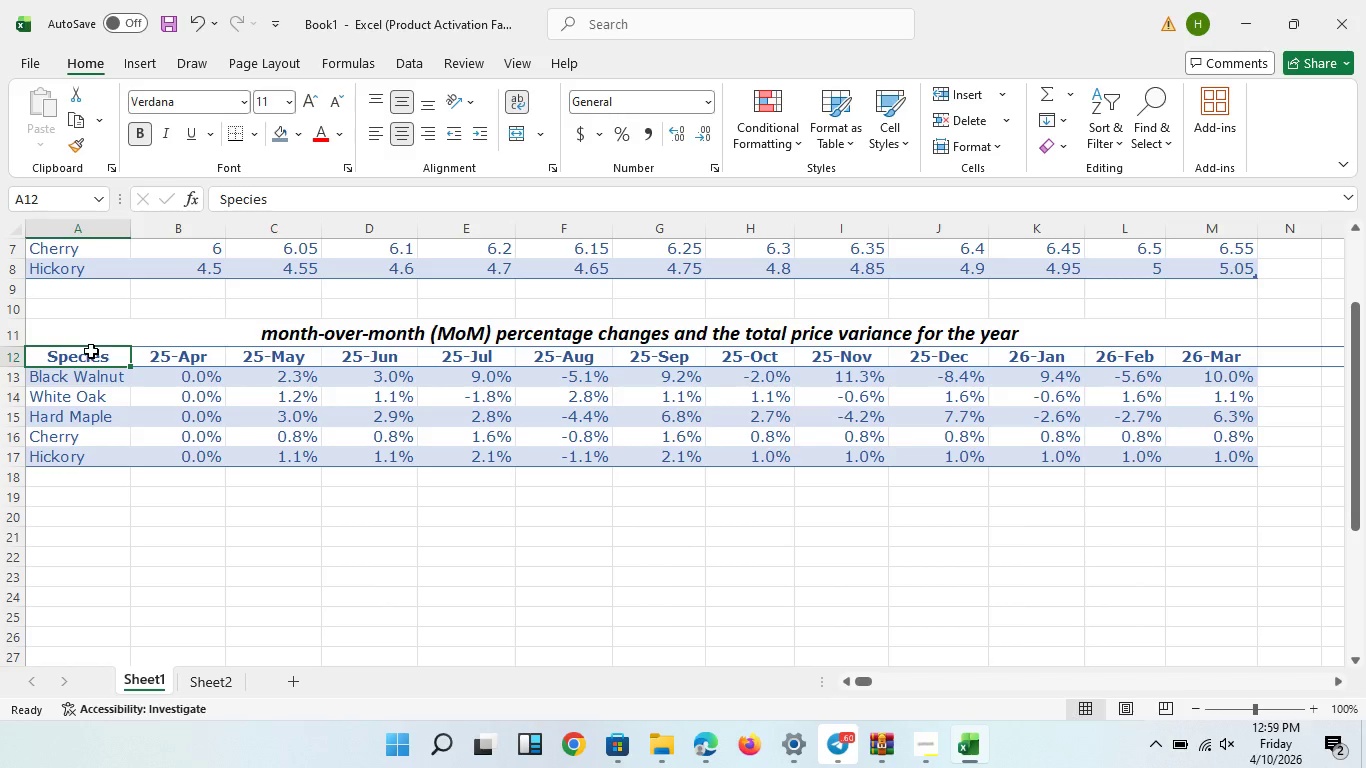 
left_click_drag(start_coordinate=[87, 353], to_coordinate=[1220, 463])
 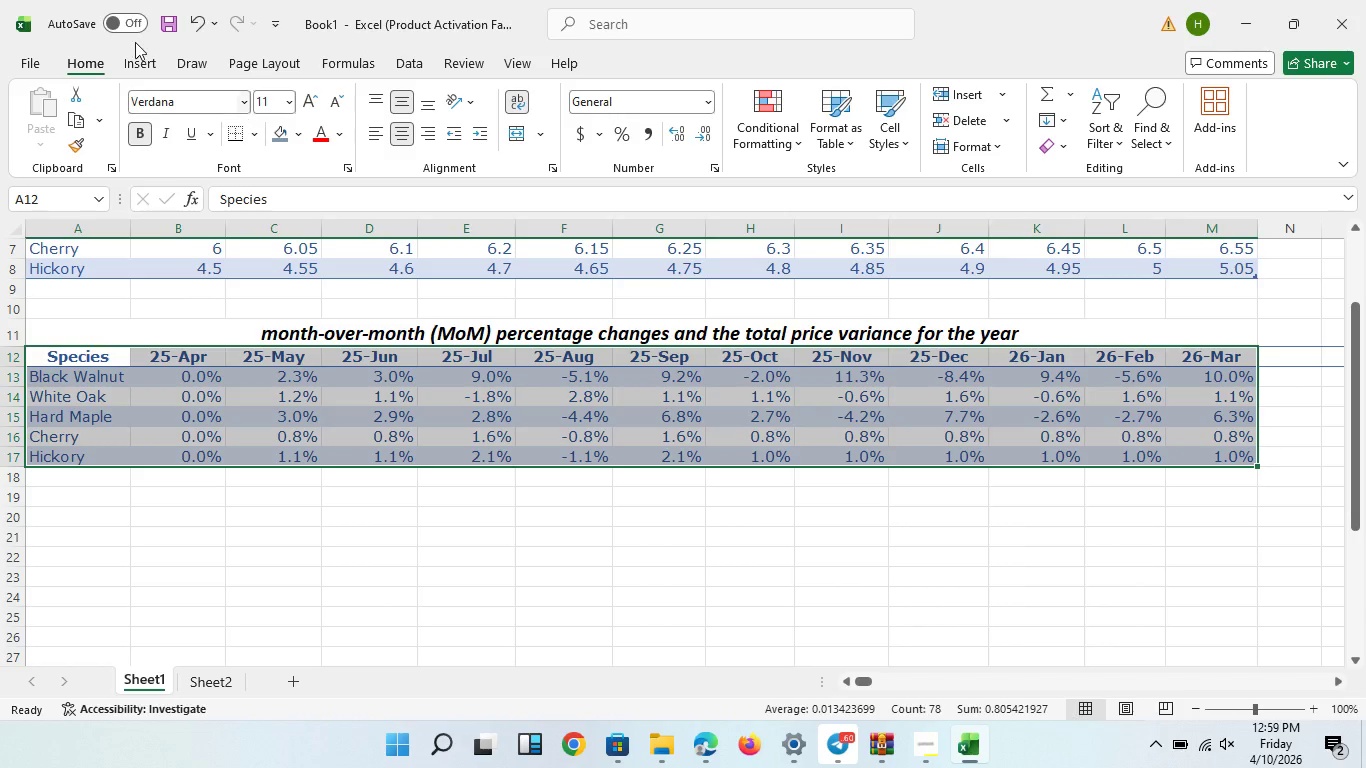 
left_click([146, 68])
 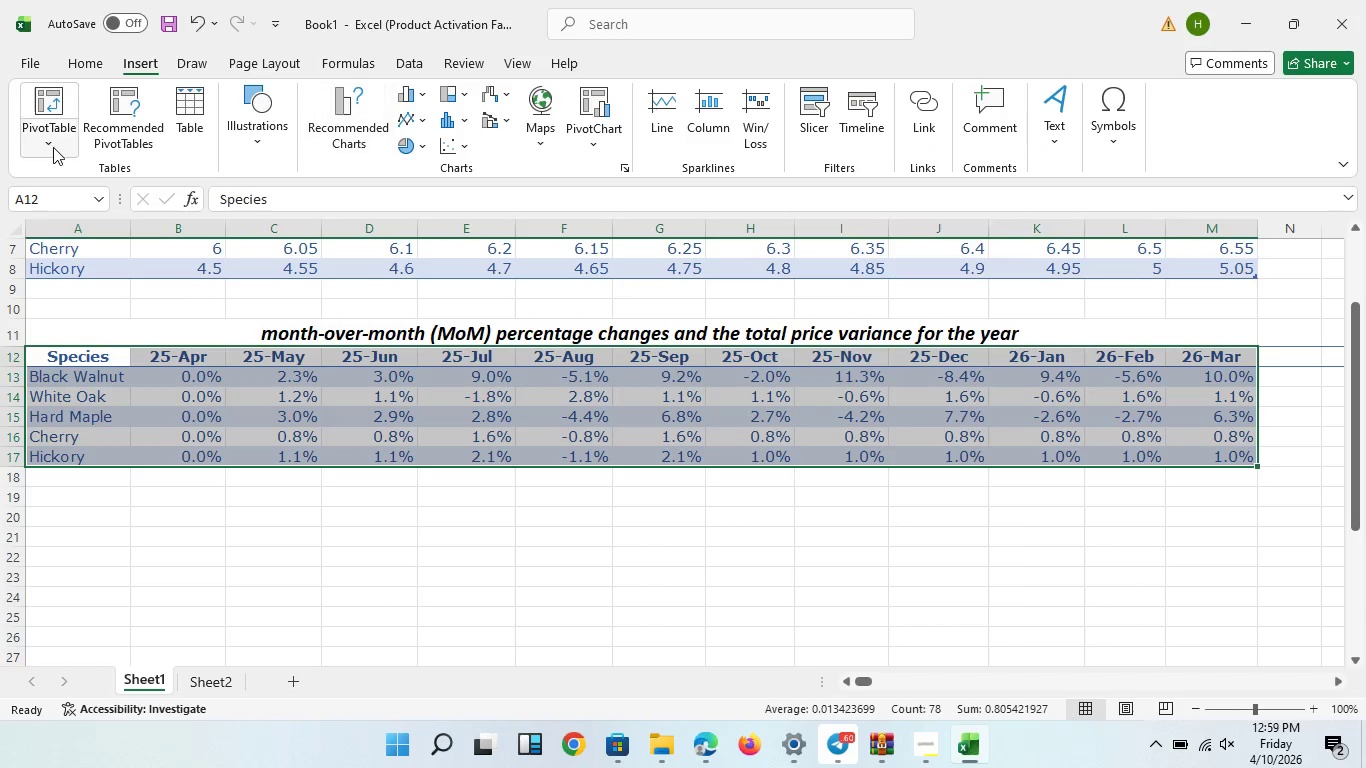 
left_click([49, 140])
 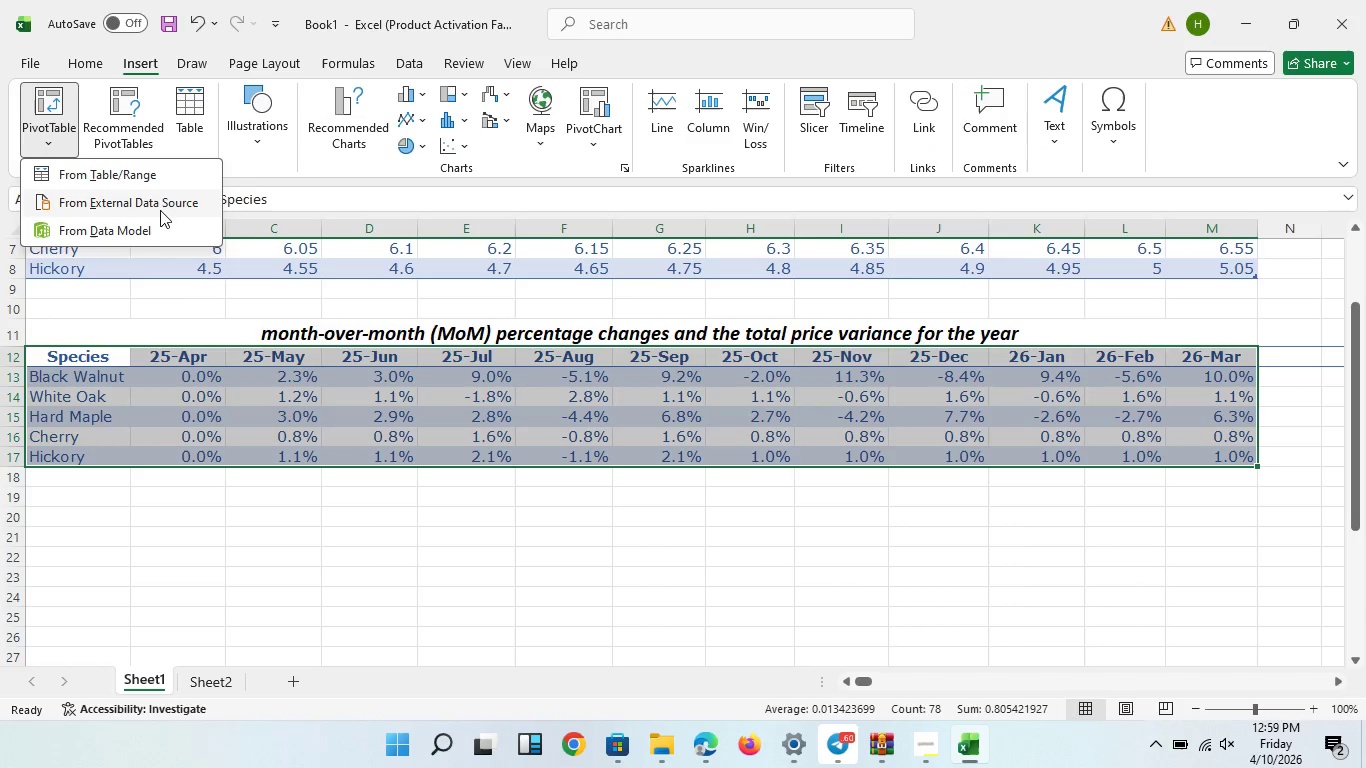 
mouse_move([151, 196])
 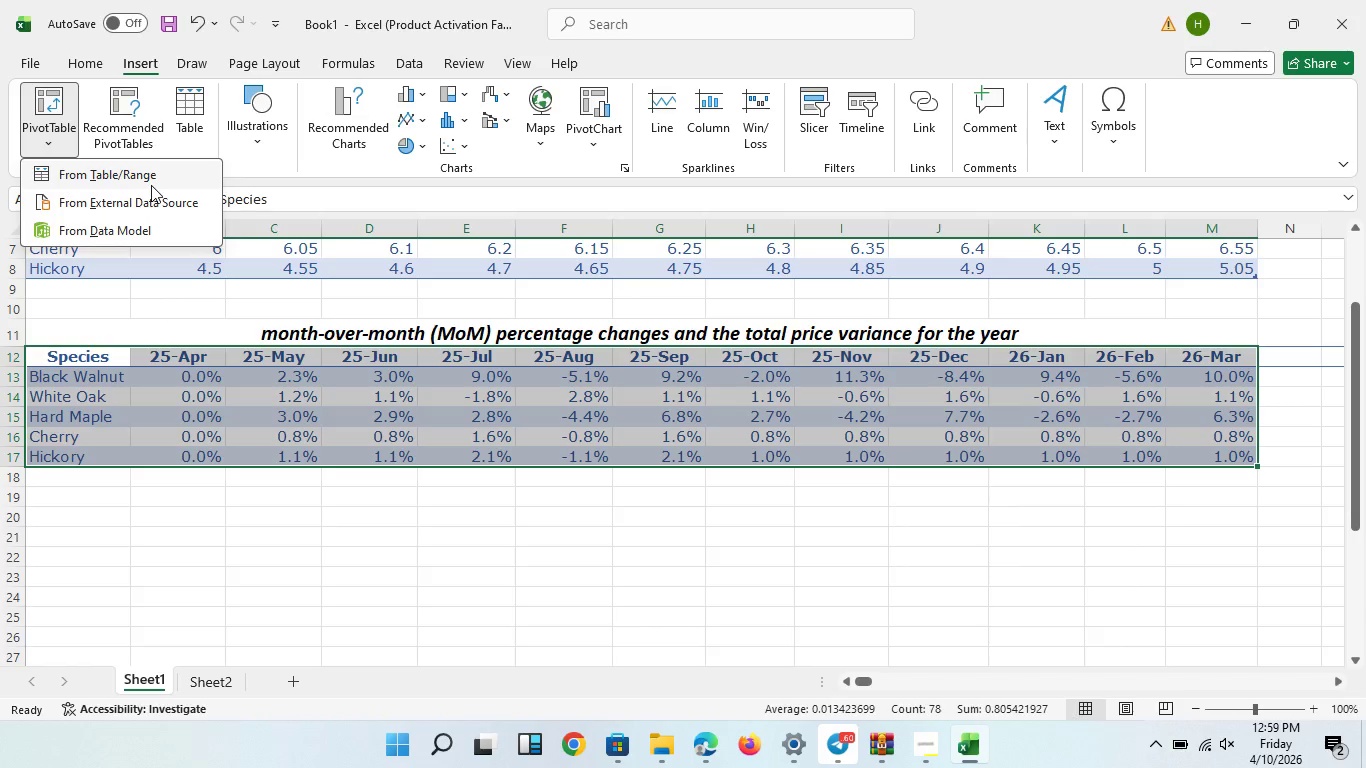 
left_click([151, 185])
 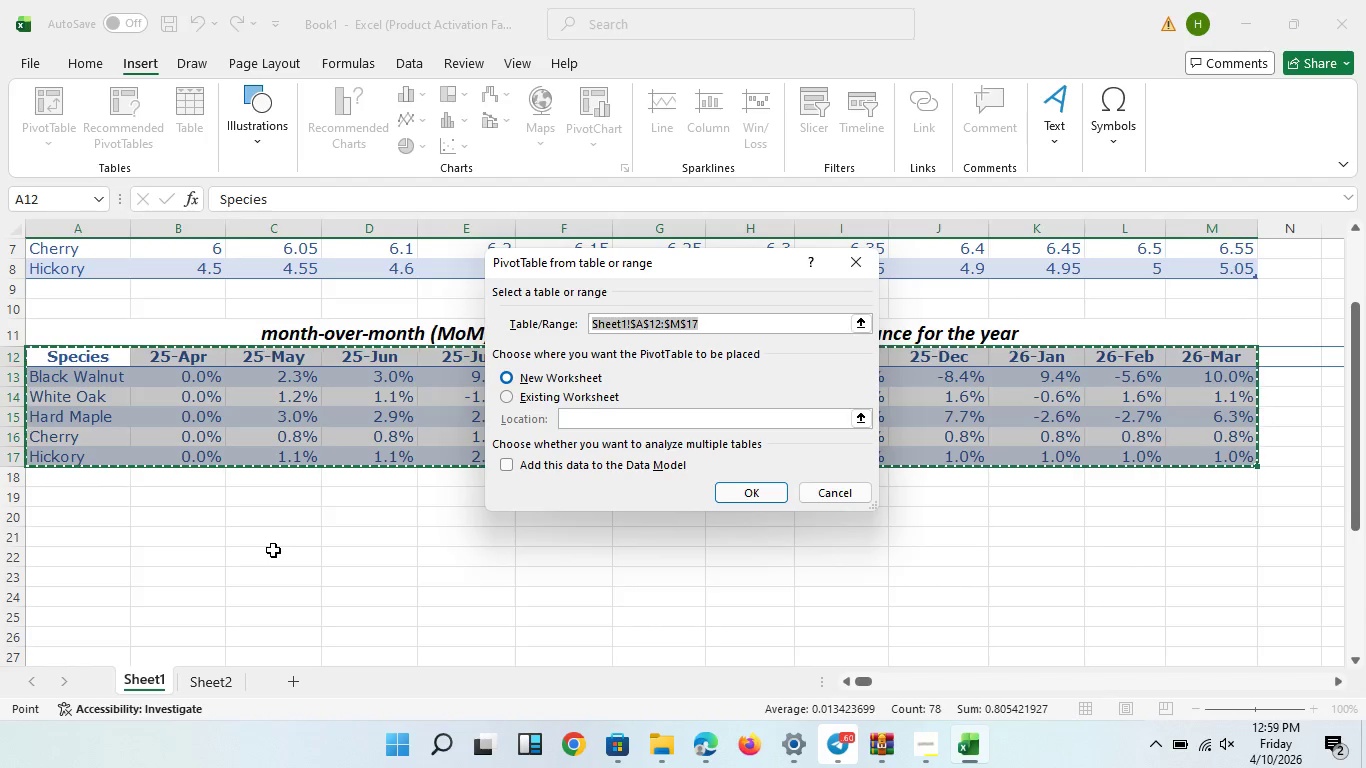 
left_click_drag(start_coordinate=[273, 550], to_coordinate=[1200, 635])
 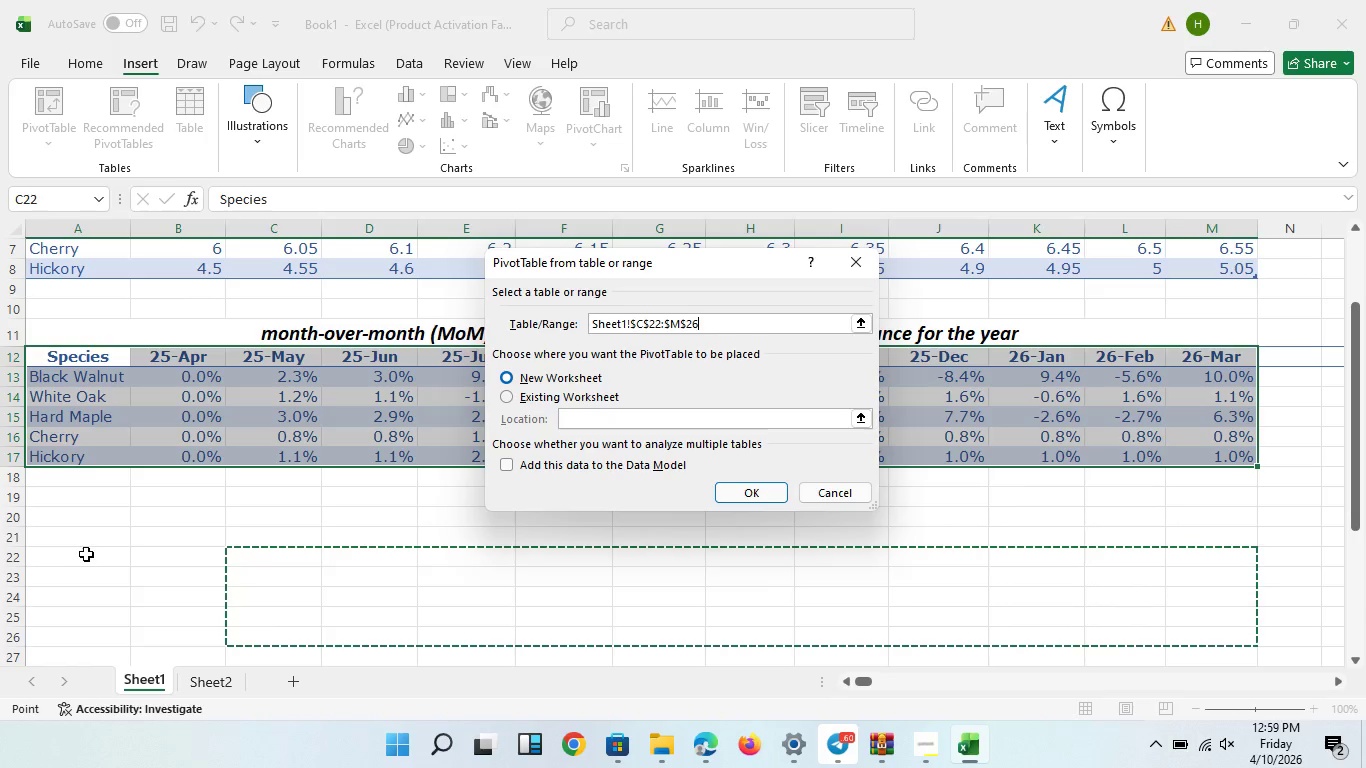 
left_click_drag(start_coordinate=[75, 554], to_coordinate=[1195, 645])
 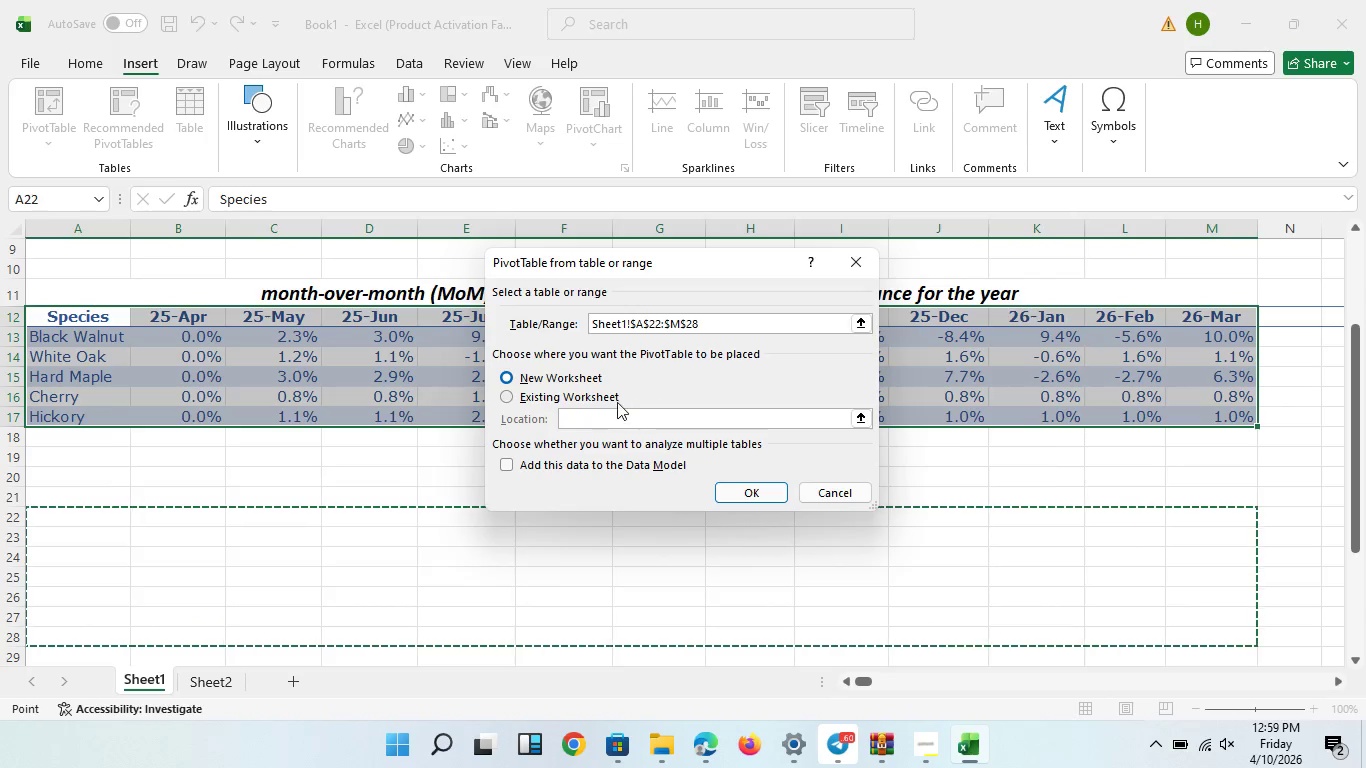 
left_click([562, 392])
 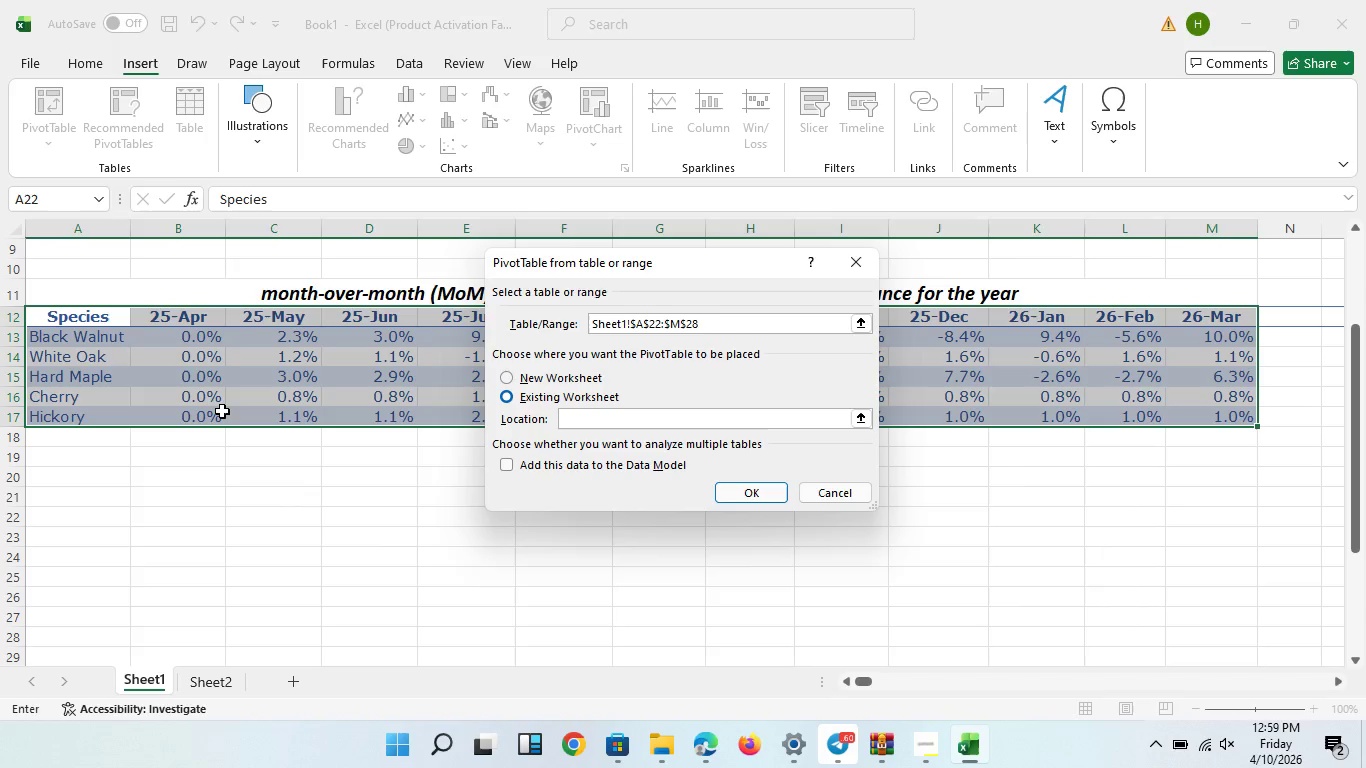 
wait(6.41)
 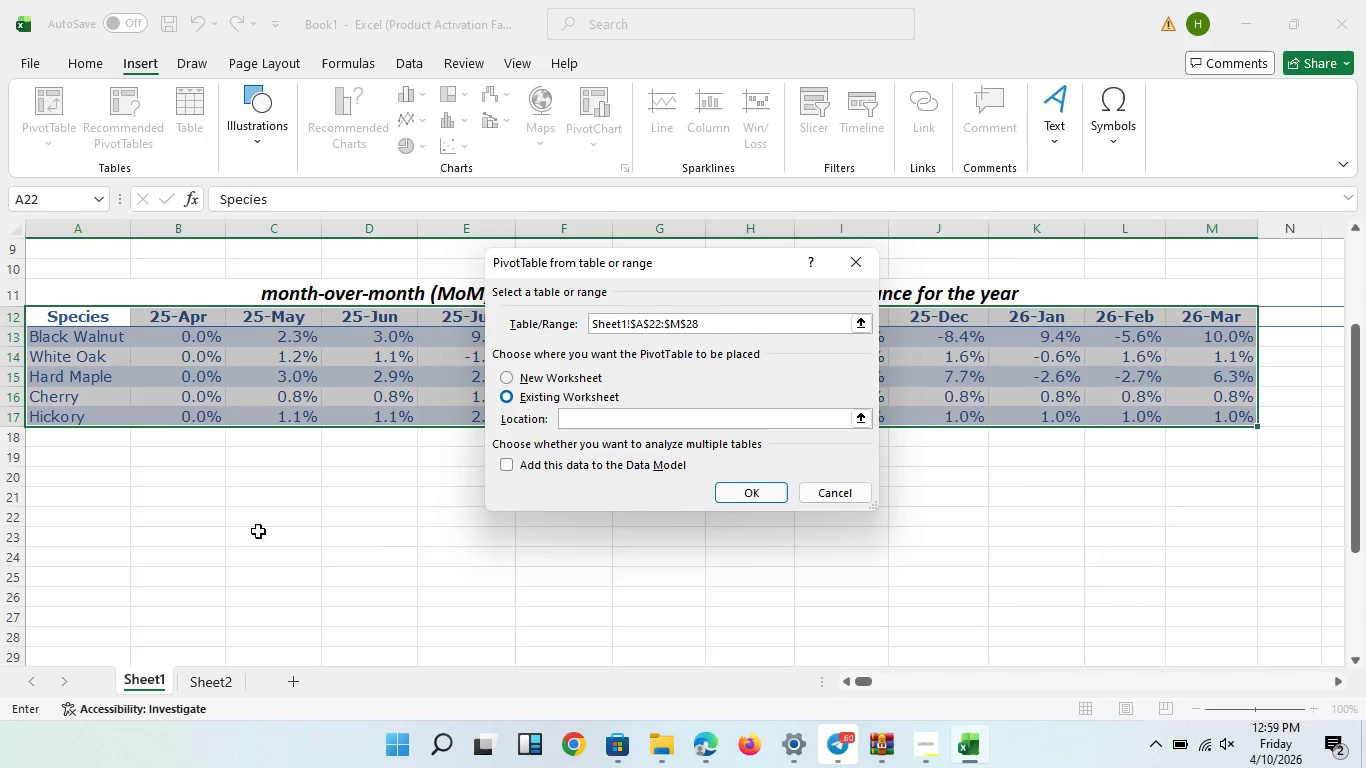 
left_click_drag(start_coordinate=[68, 540], to_coordinate=[1181, 637])
 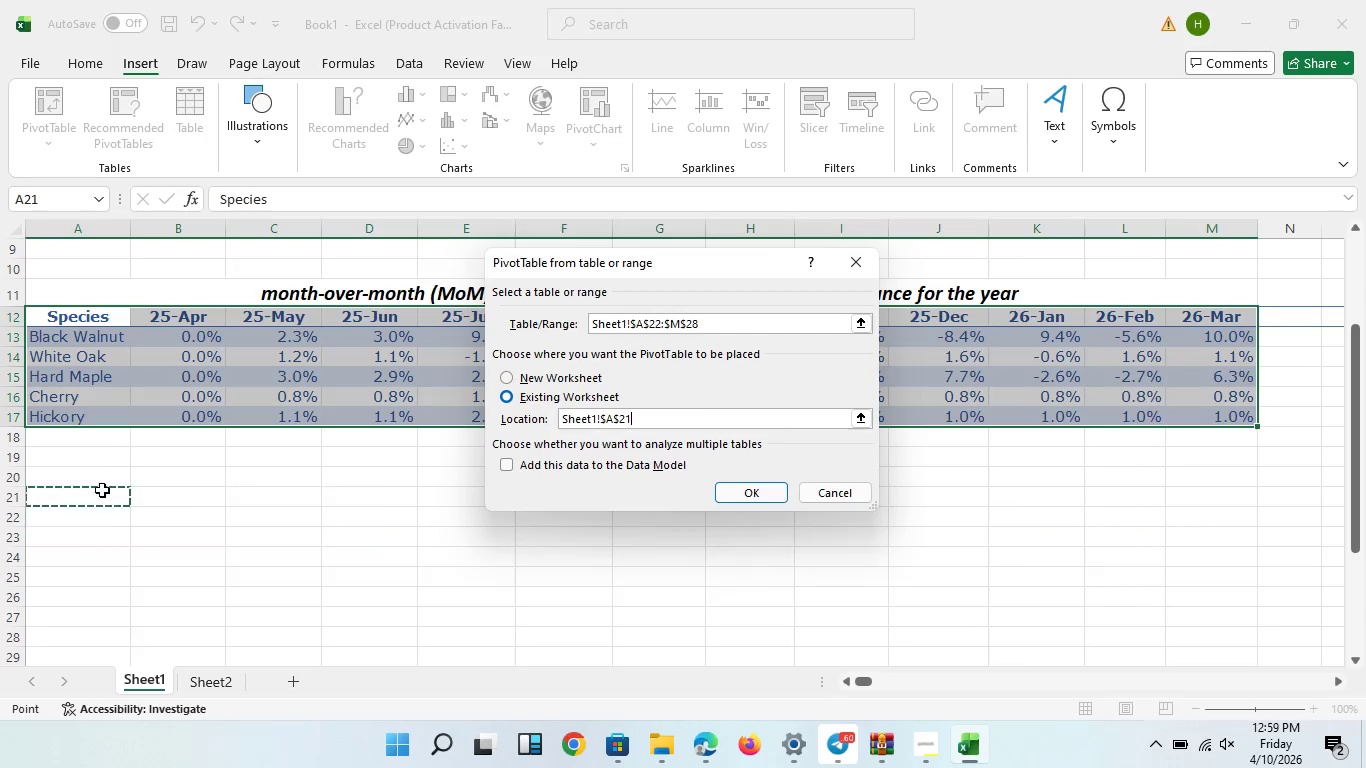 
left_click([102, 490])
 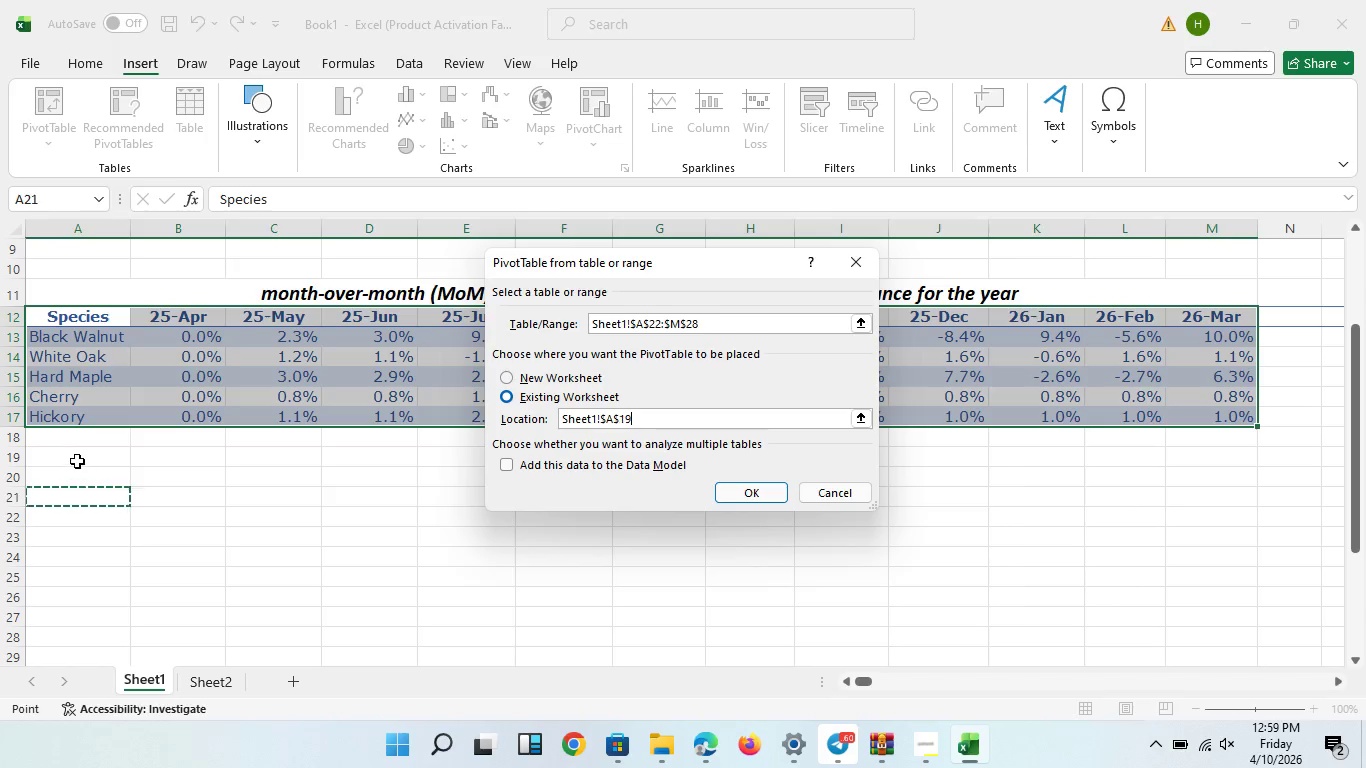 
left_click_drag(start_coordinate=[77, 461], to_coordinate=[163, 510])
 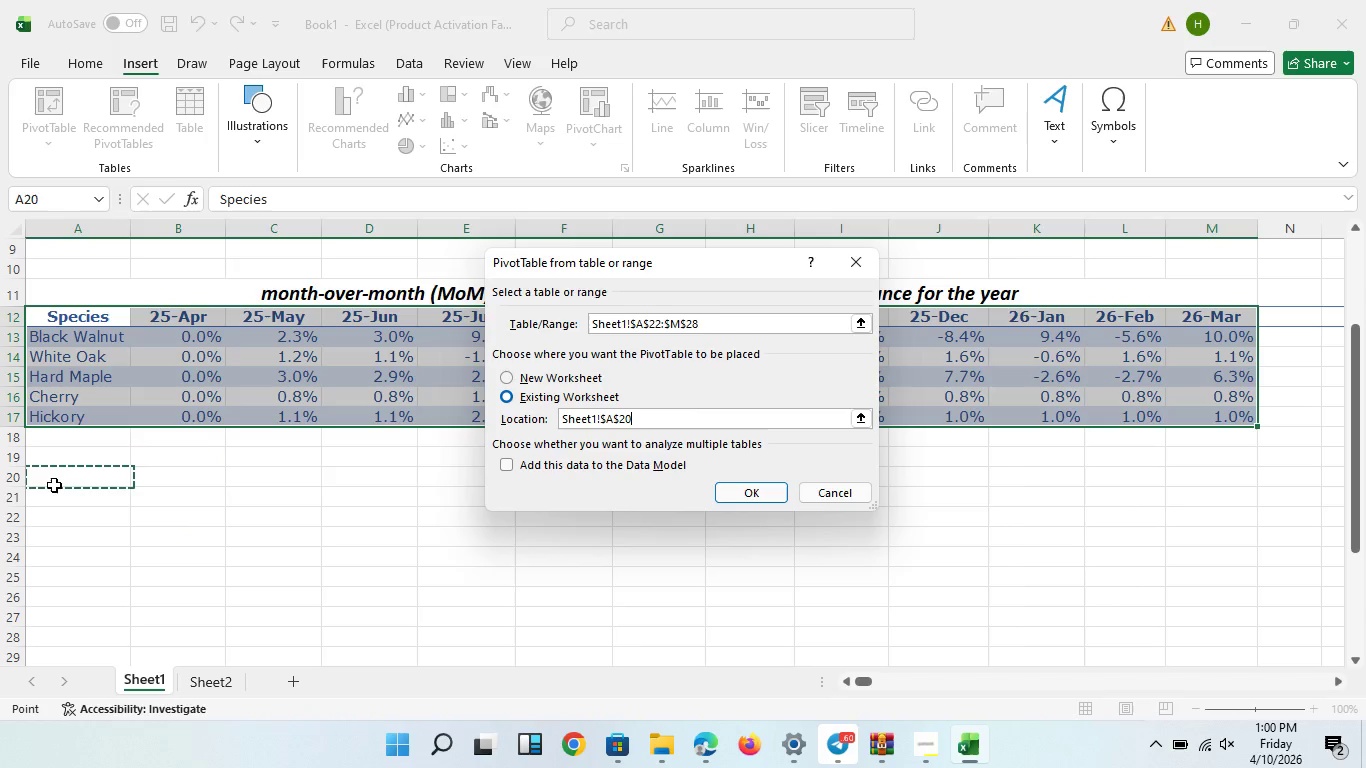 
left_click_drag(start_coordinate=[54, 485], to_coordinate=[1230, 652])
 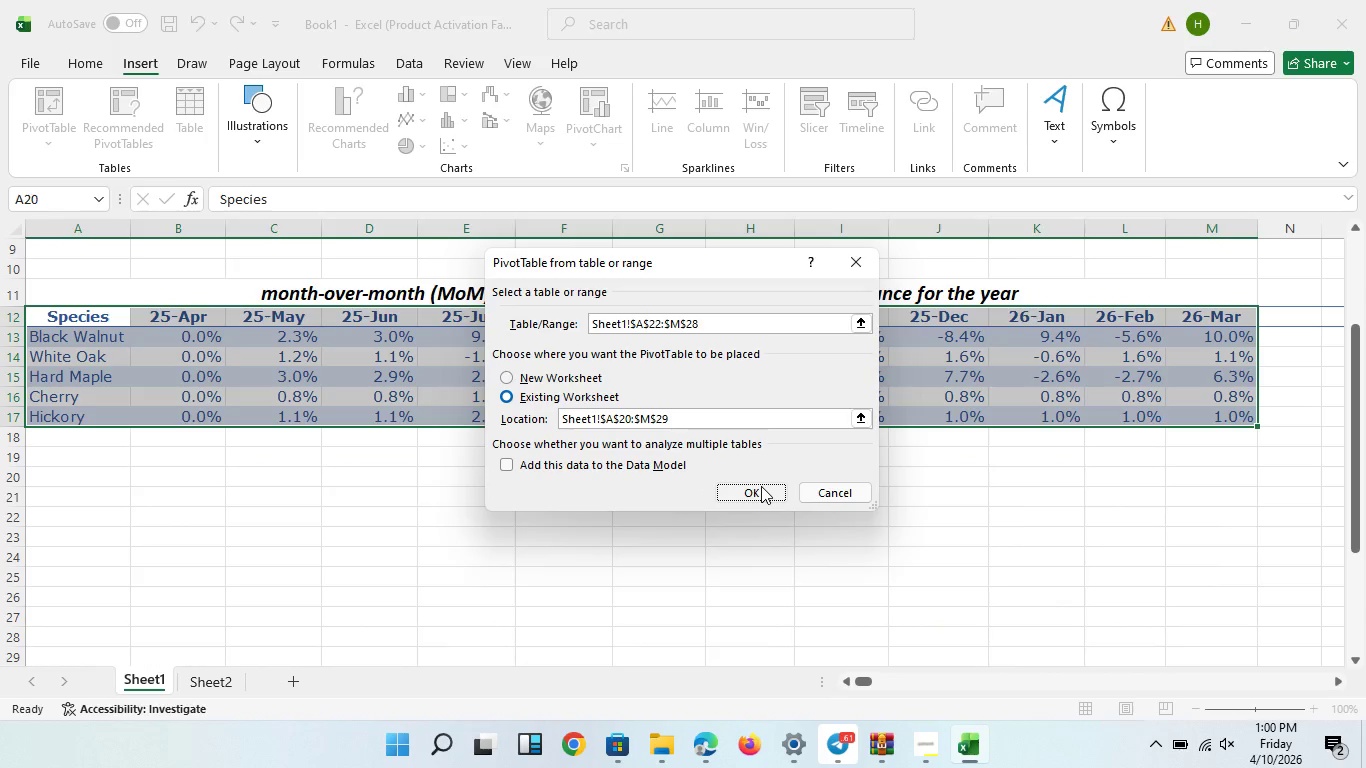 
wait(5.2)
 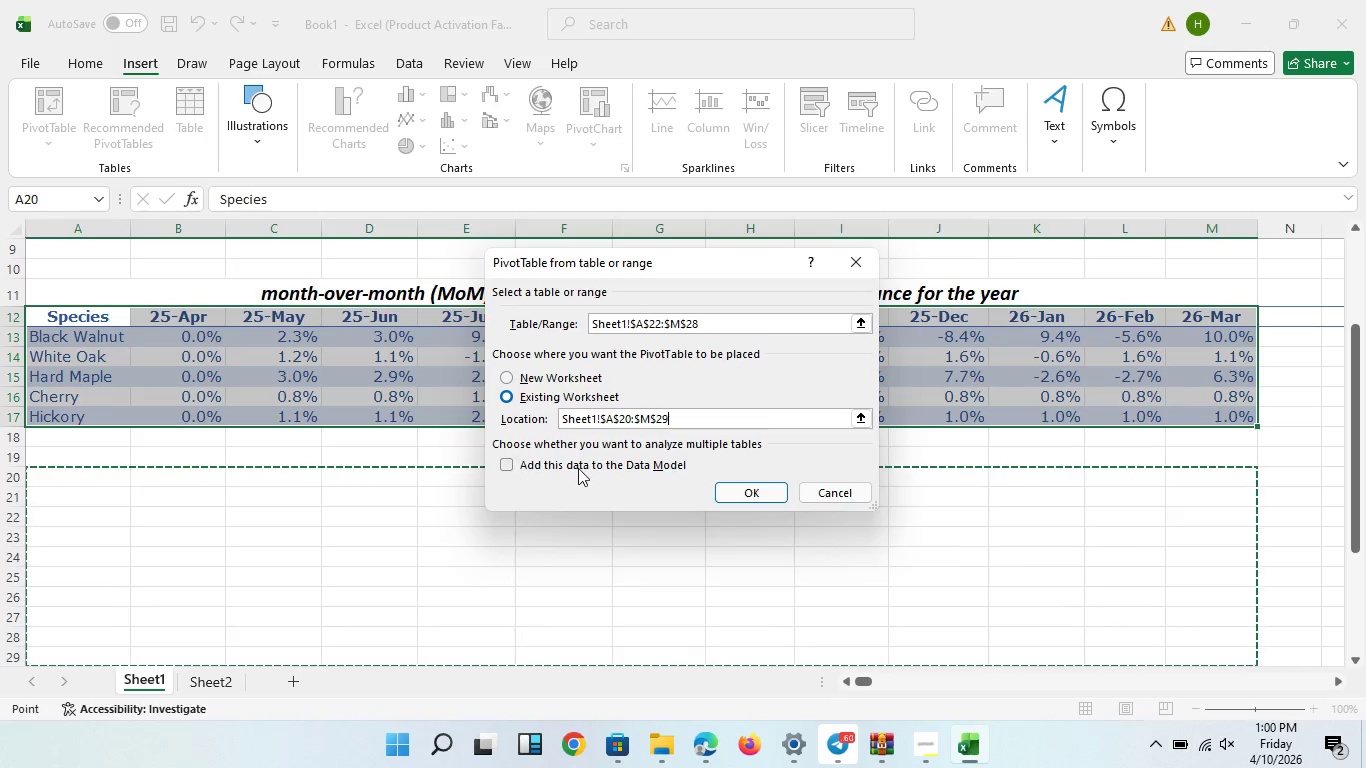 
left_click([761, 486])
 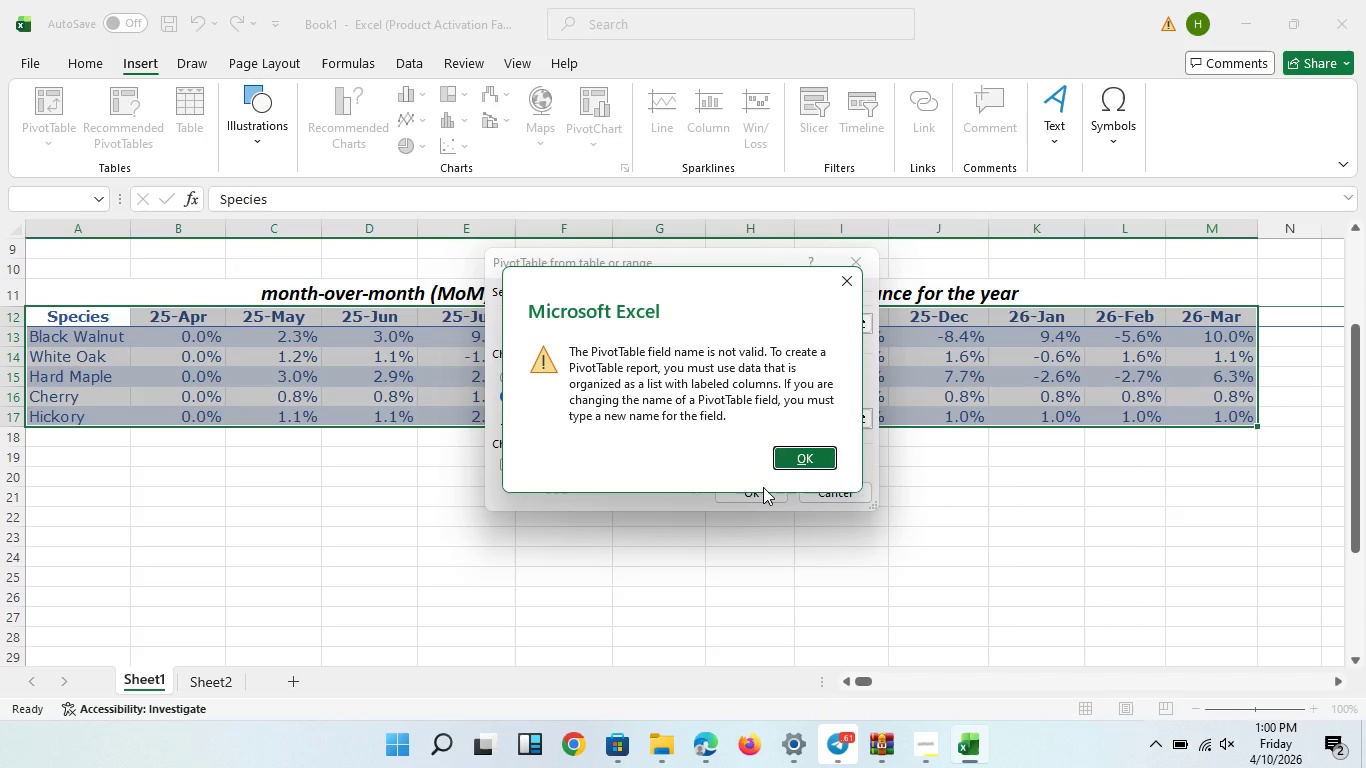 
wait(8.98)
 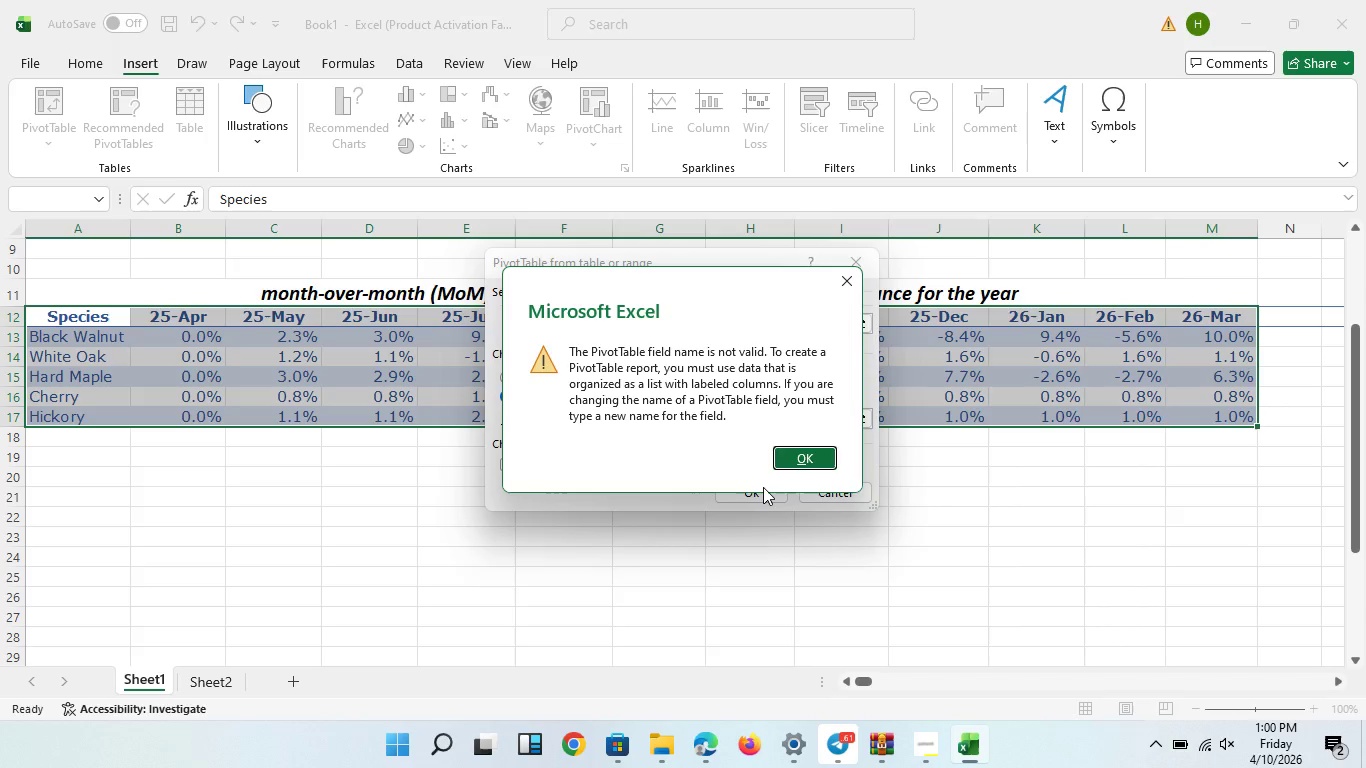 
left_click([820, 452])
 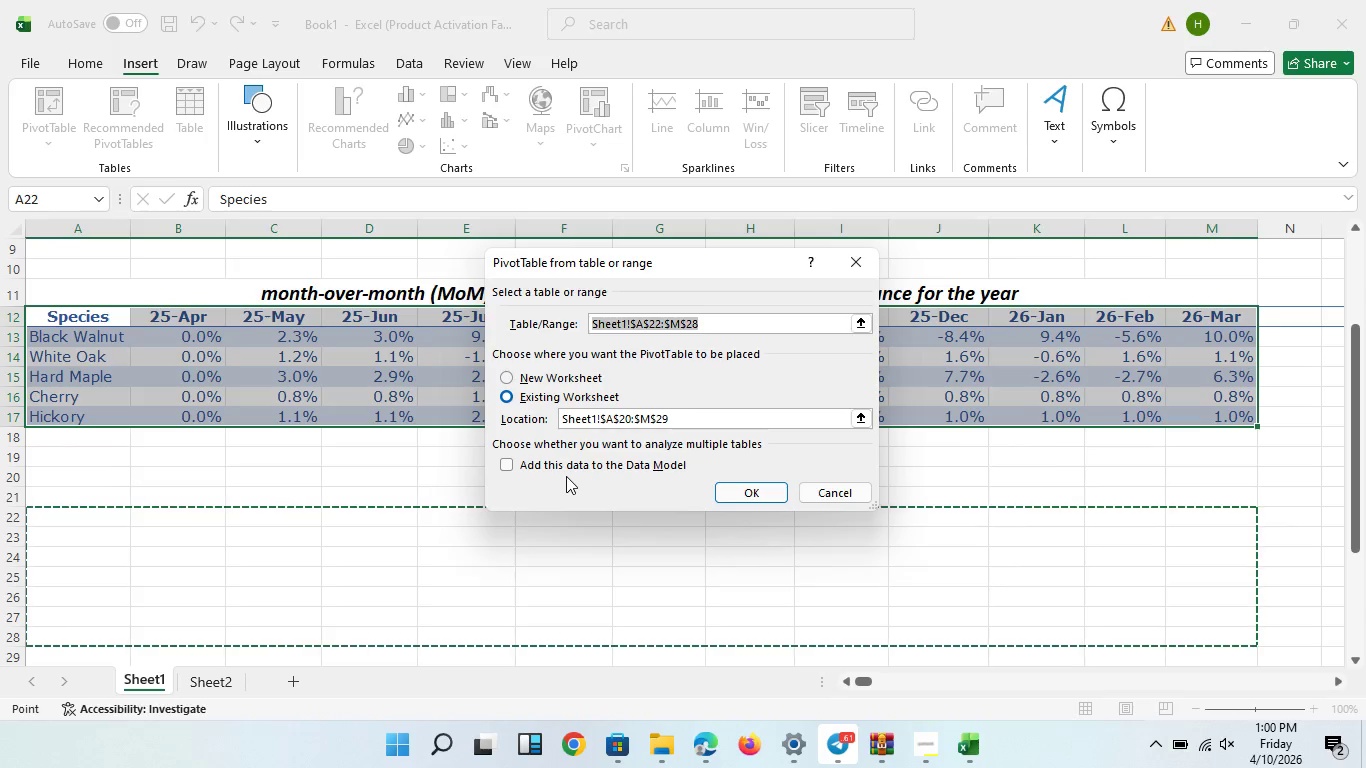 
wait(6.78)
 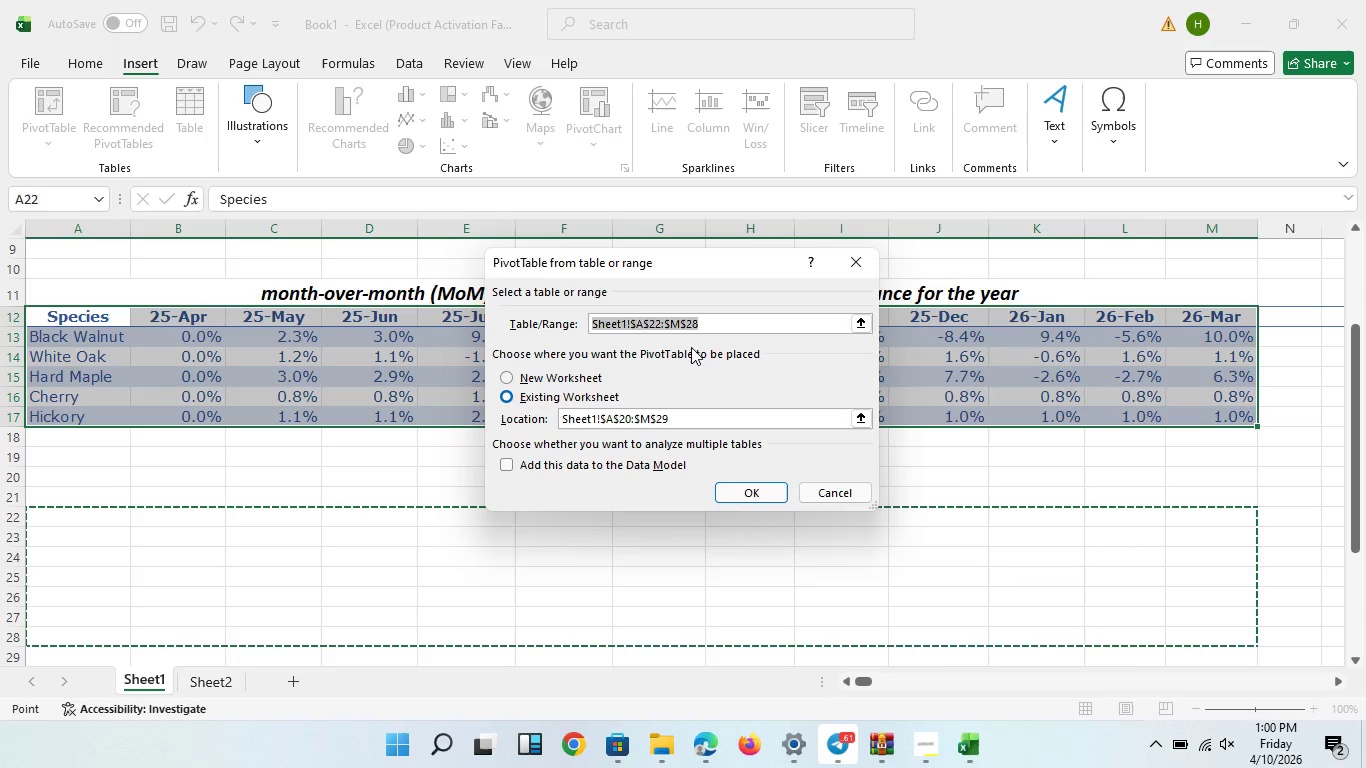 
left_click([385, 528])
 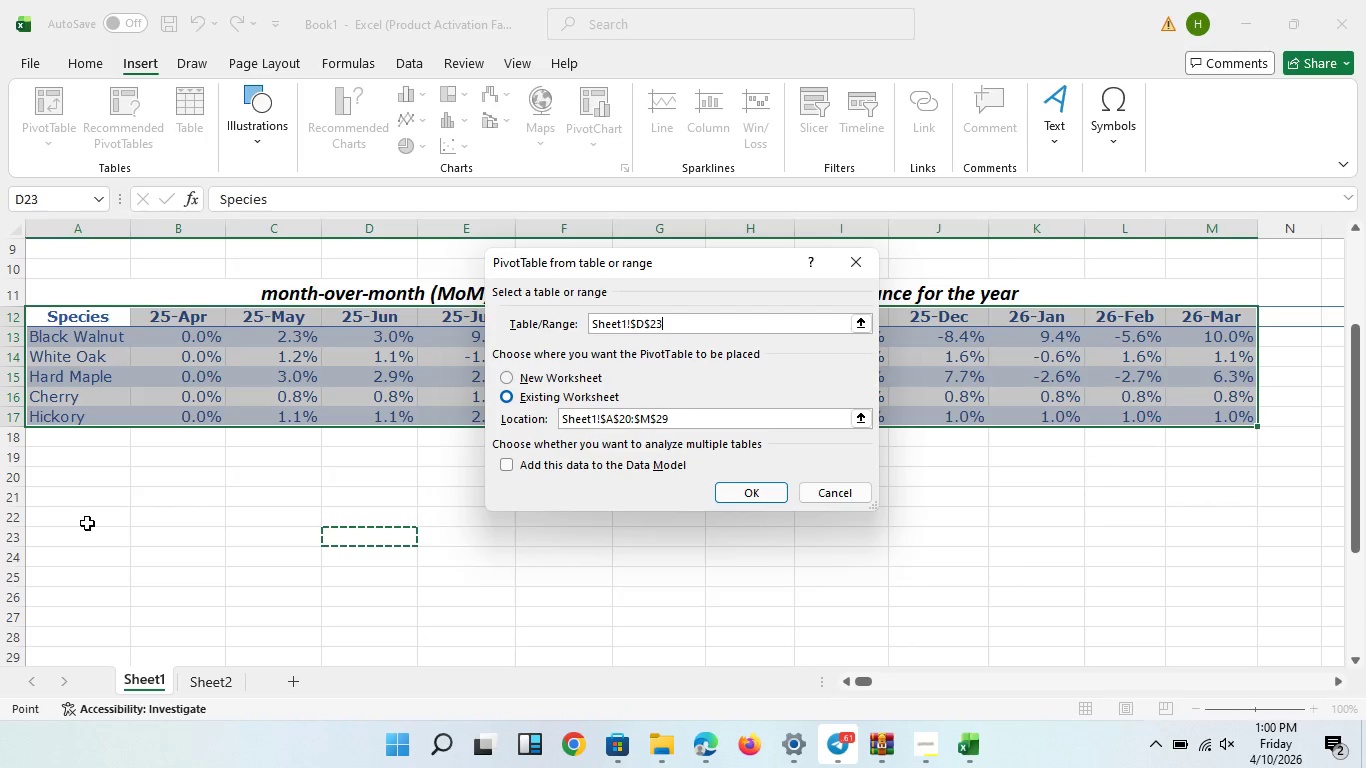 
left_click_drag(start_coordinate=[87, 523], to_coordinate=[1222, 650])
 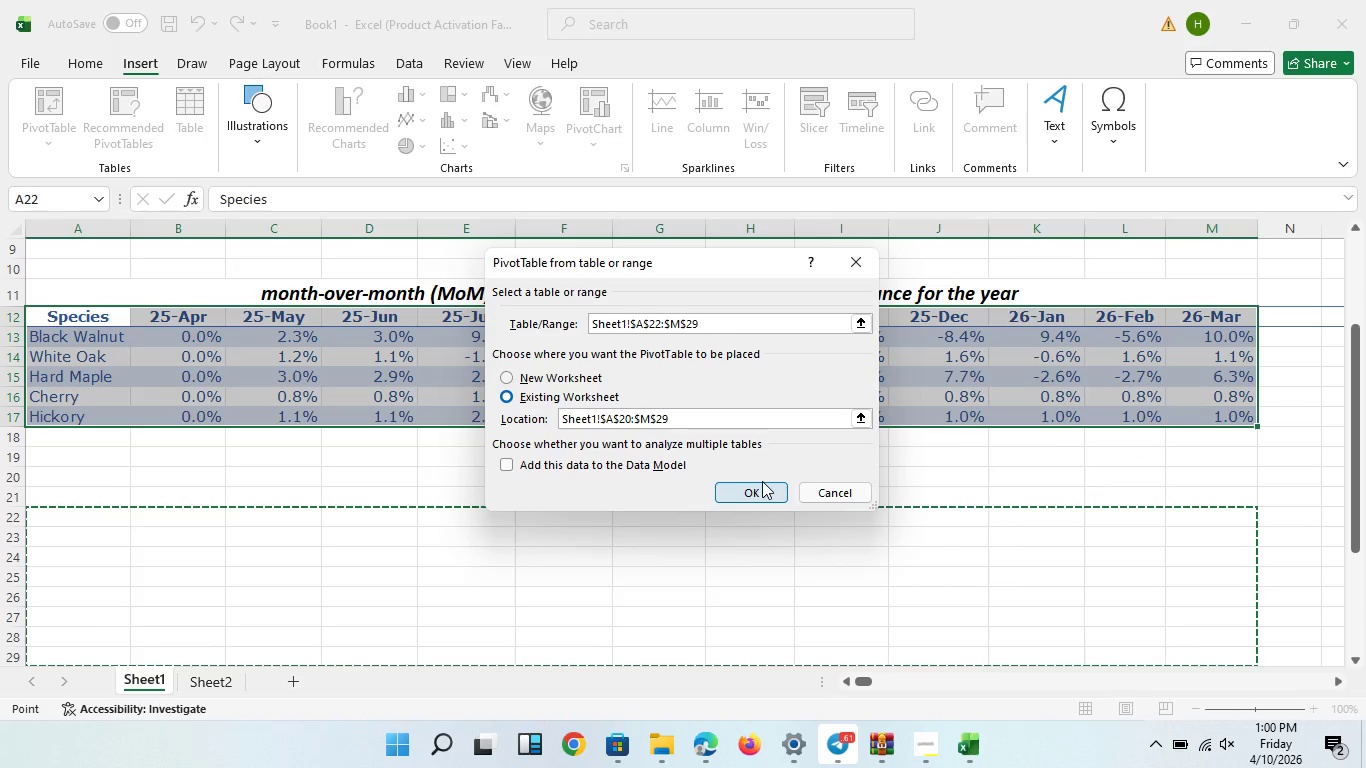 
left_click([762, 481])
 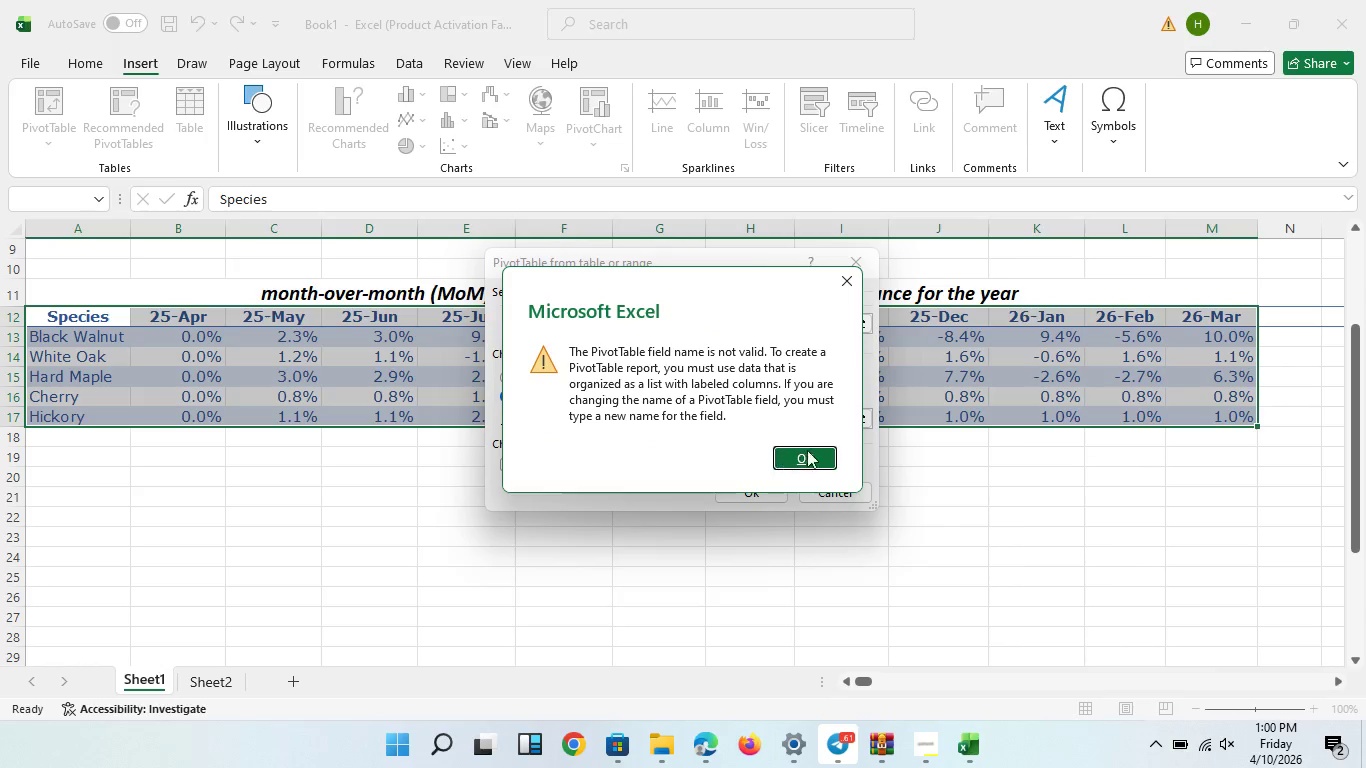 
left_click([808, 449])
 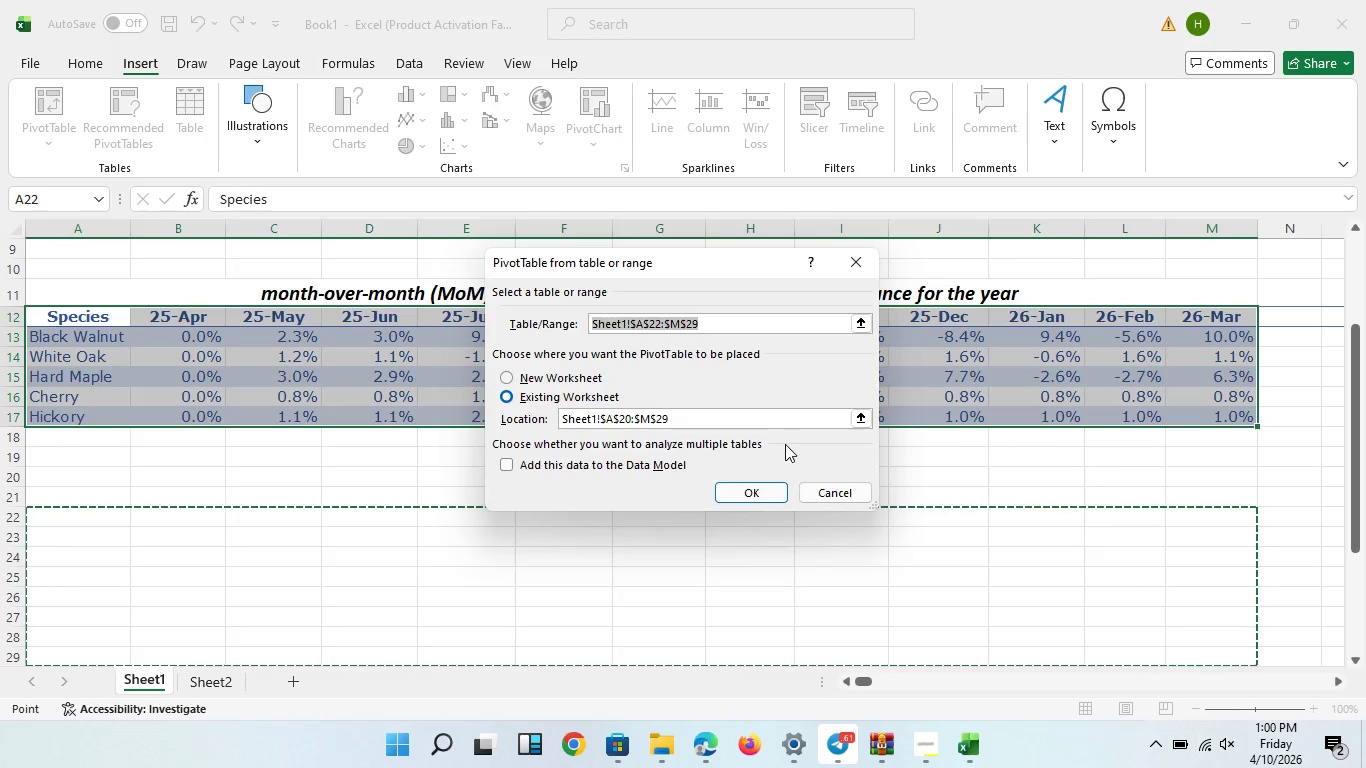 
scroll: coordinate [785, 444], scroll_direction: up, amount: 1.0
 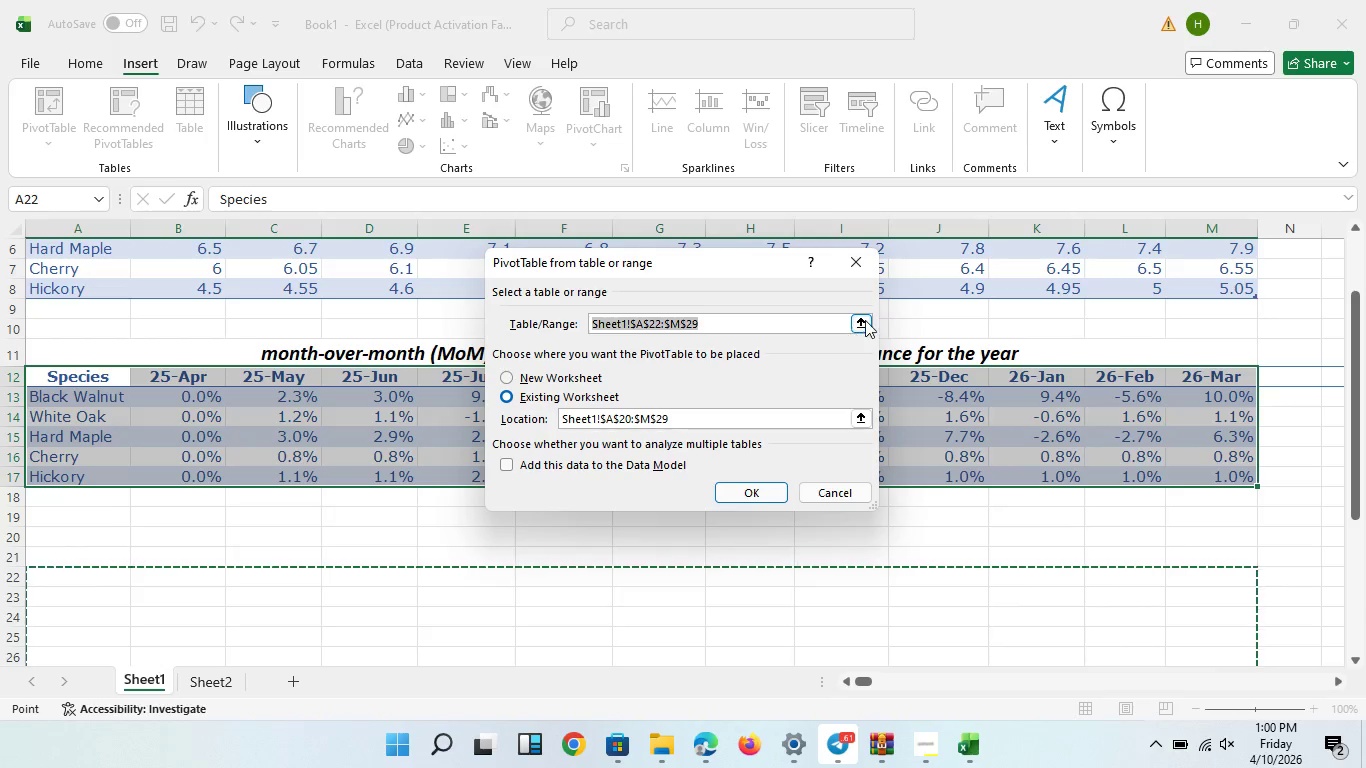 
left_click([865, 320])
 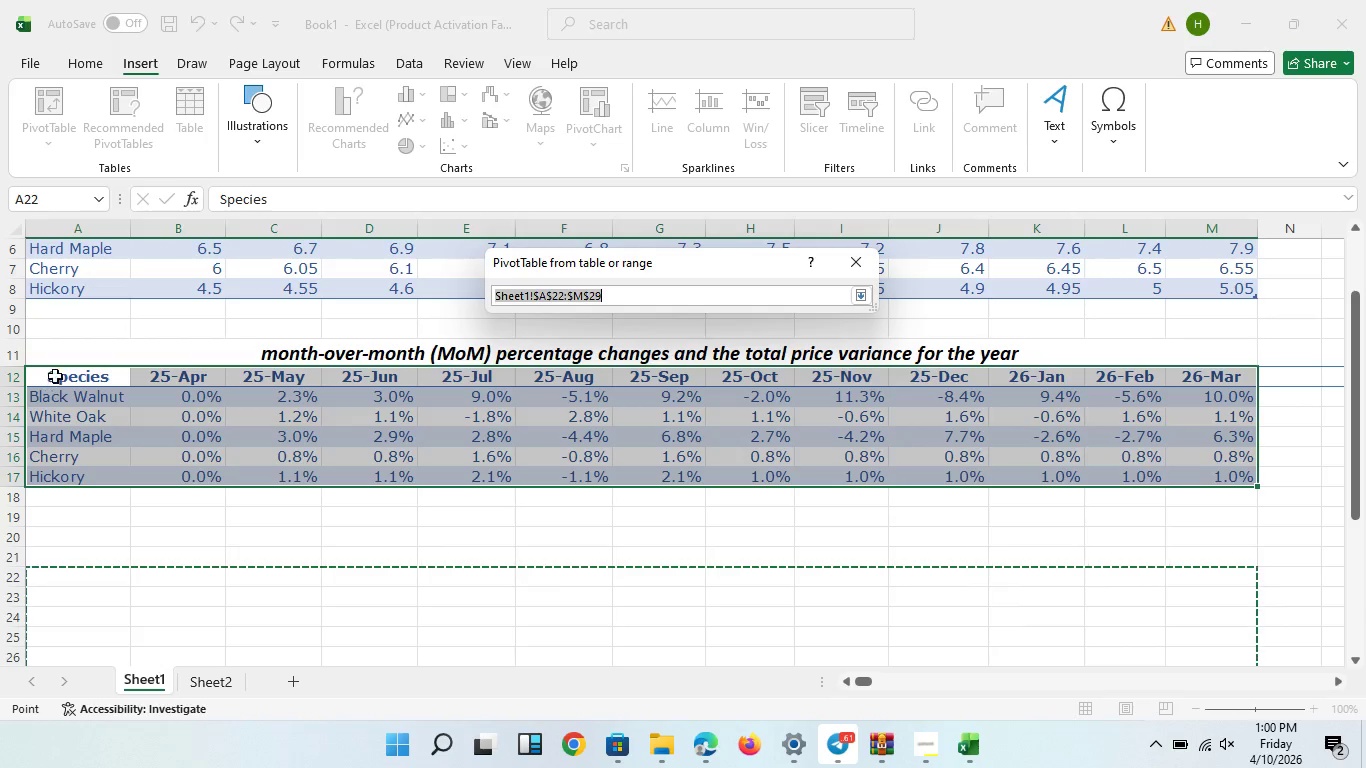 
left_click_drag(start_coordinate=[55, 376], to_coordinate=[1194, 468])
 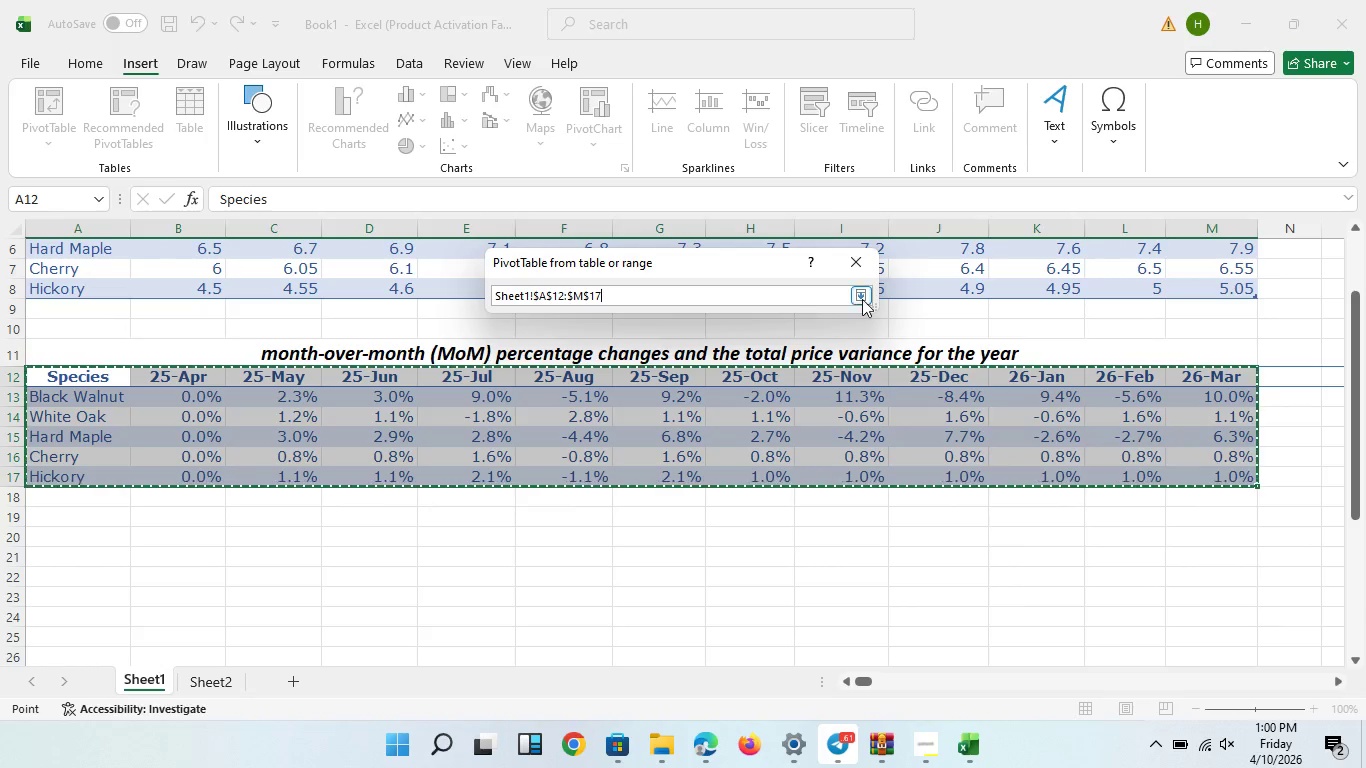 
left_click([862, 299])
 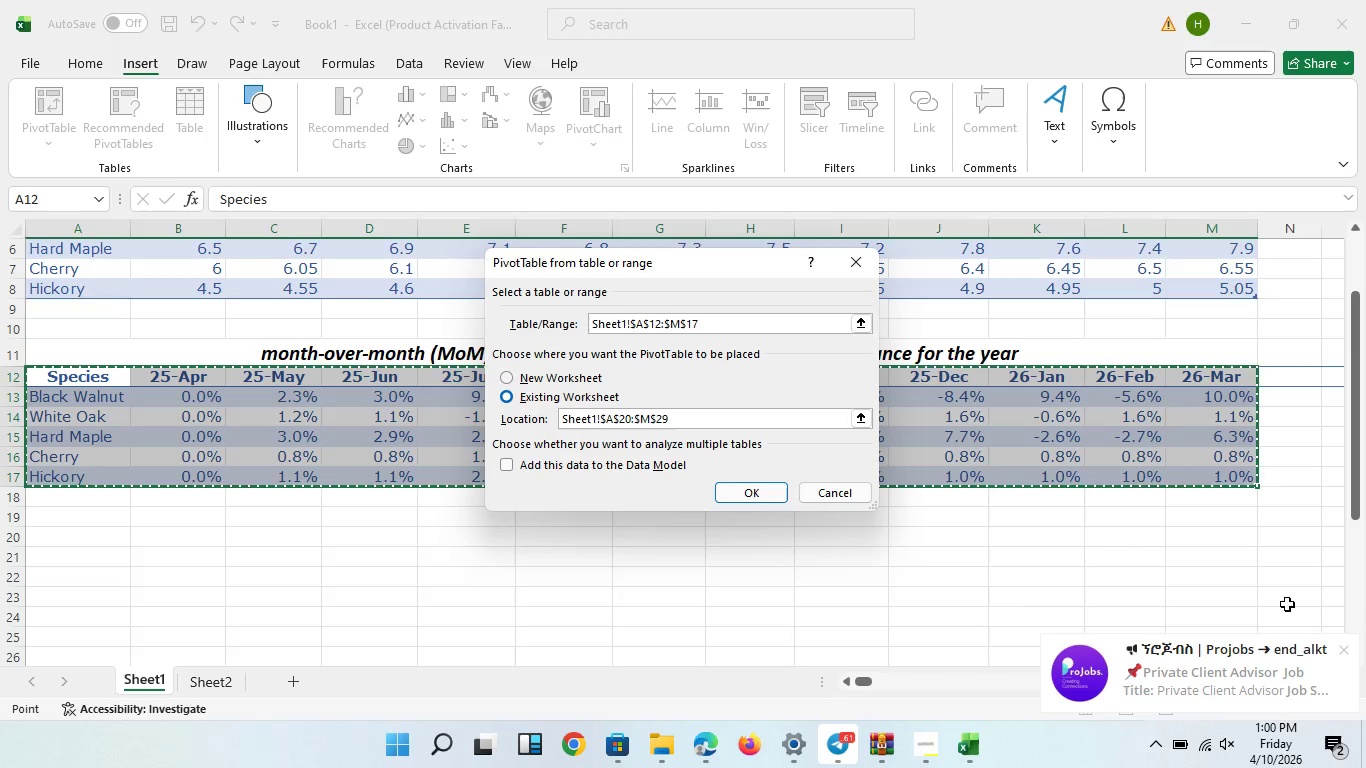 
left_click([1346, 653])
 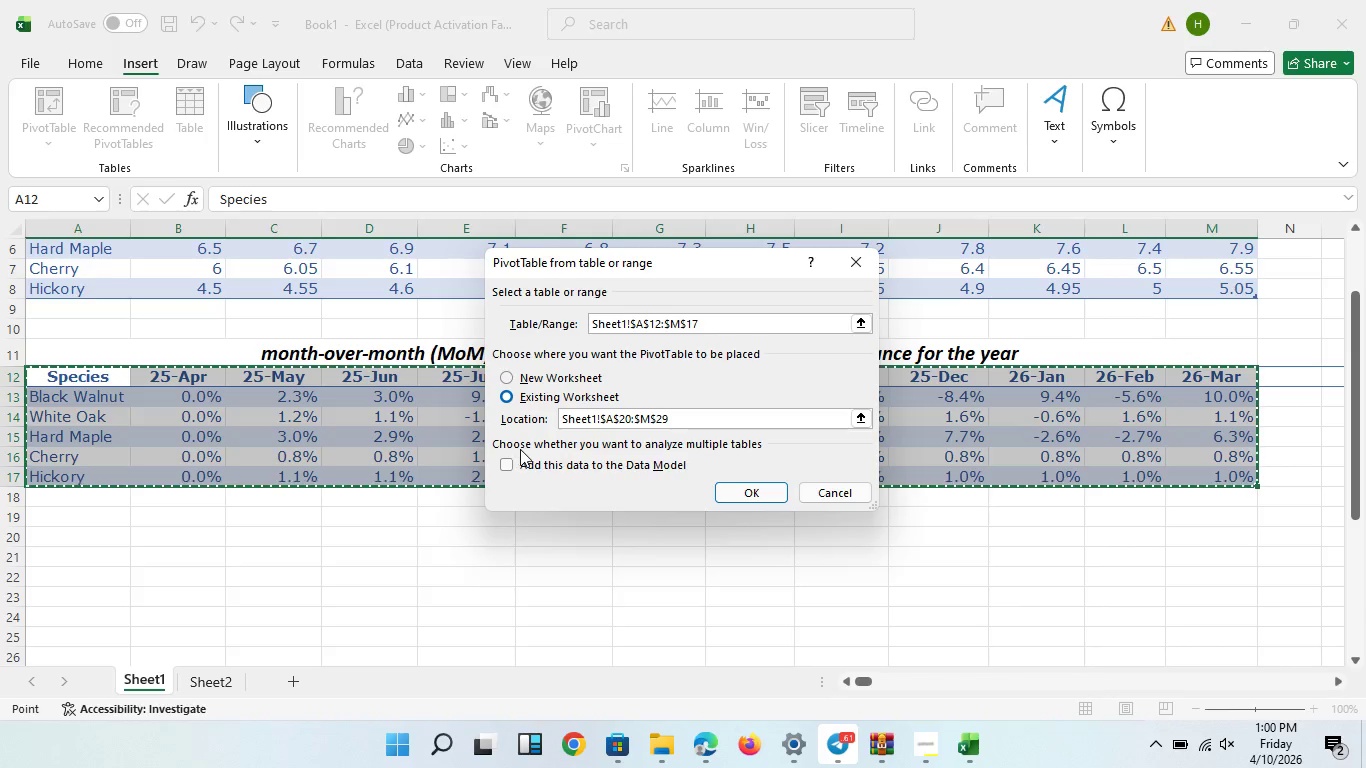 
left_click([790, 491])
 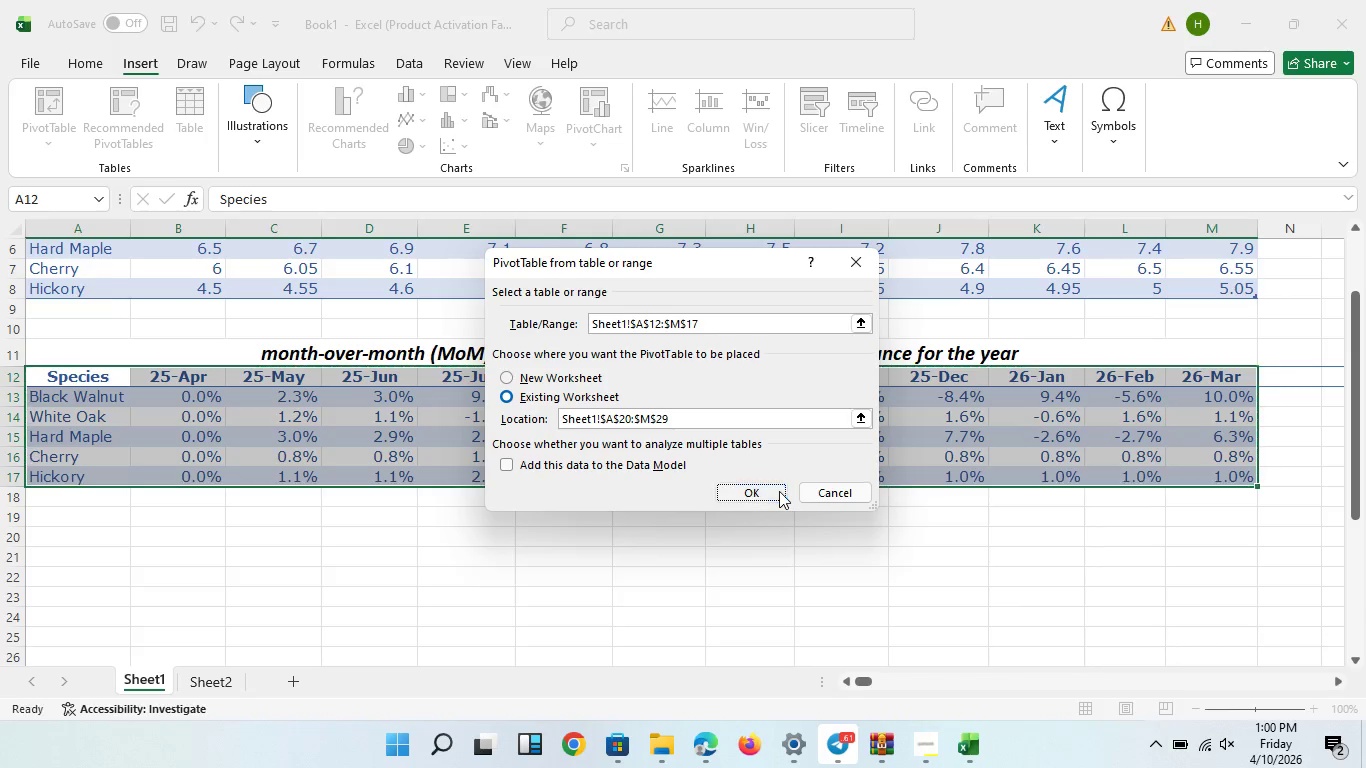 
left_click([779, 491])
 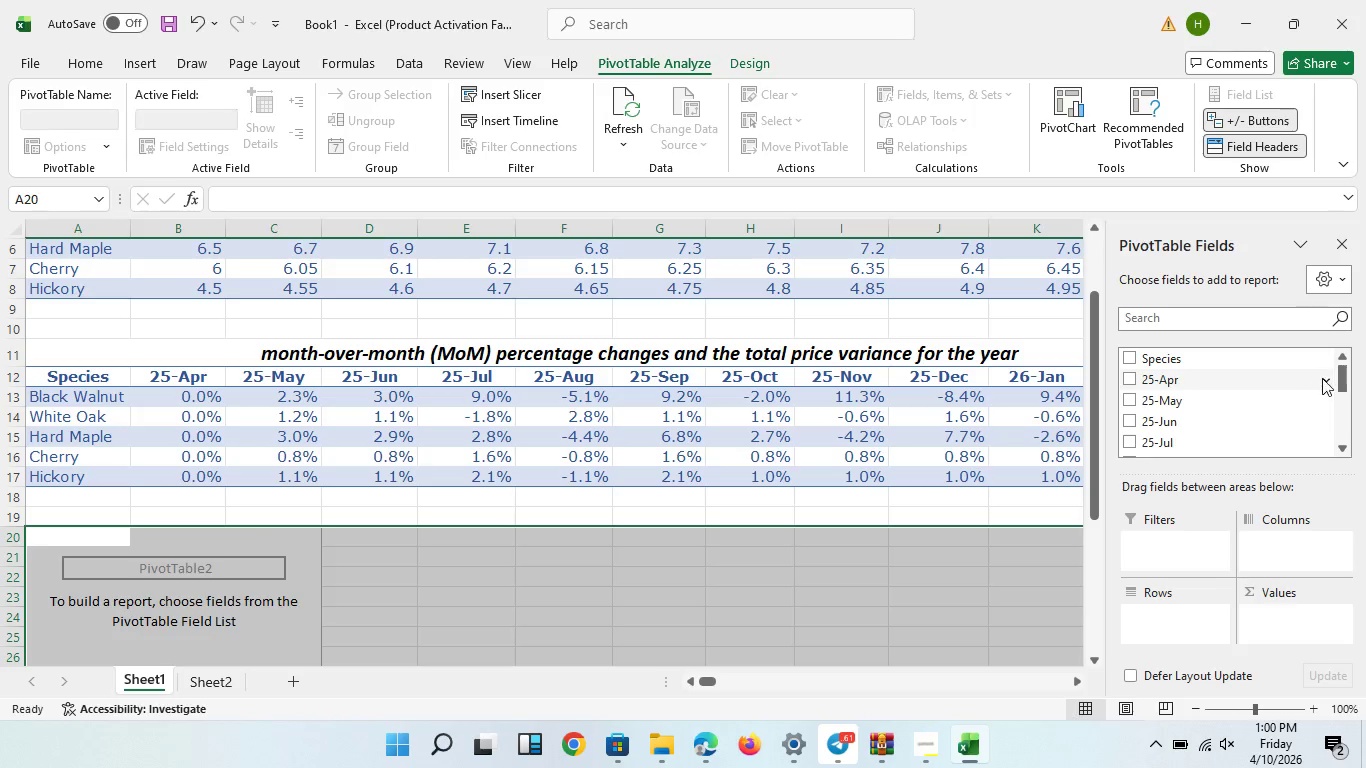 
wait(6.12)
 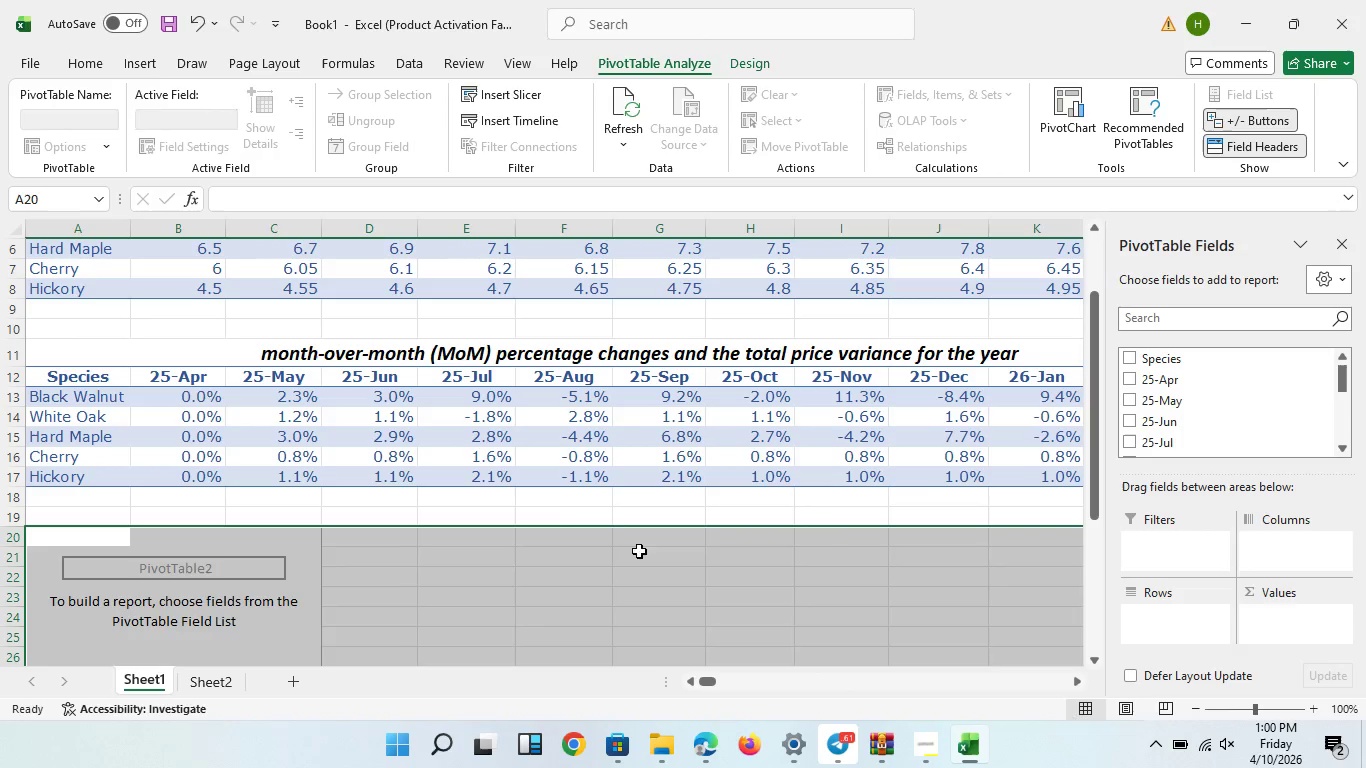 
scroll: coordinate [1154, 405], scroll_direction: up, amount: 2.0
 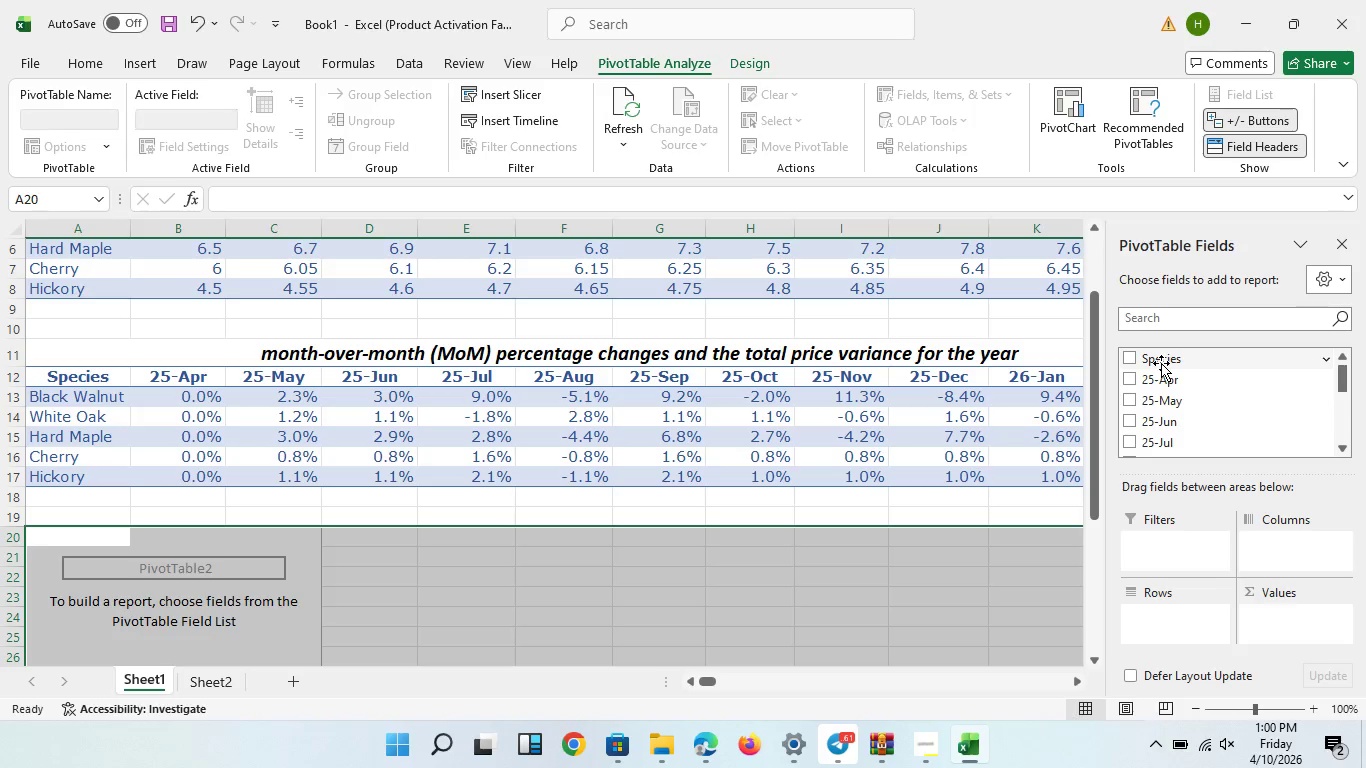 
left_click_drag(start_coordinate=[1161, 363], to_coordinate=[1179, 619])
 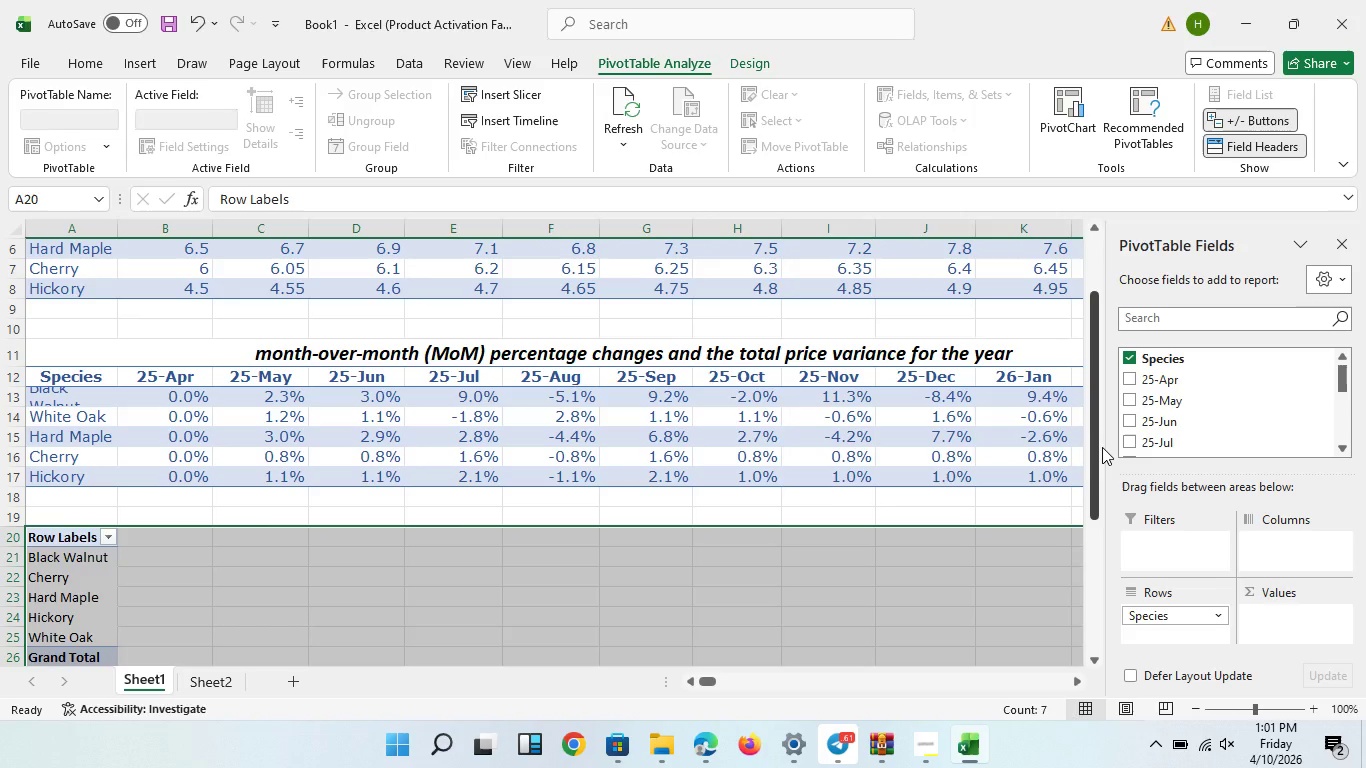 
wait(19.19)
 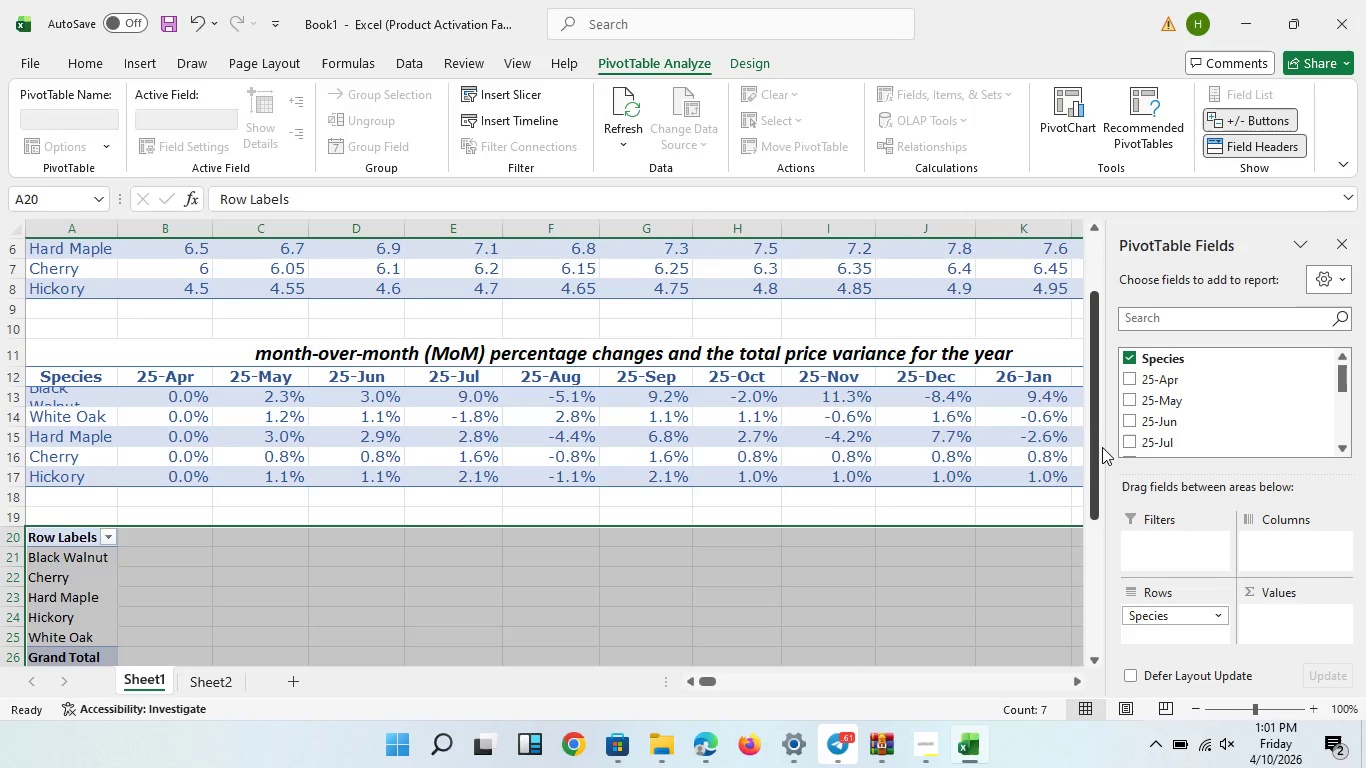 
left_click_drag(start_coordinate=[1154, 377], to_coordinate=[1276, 546])
 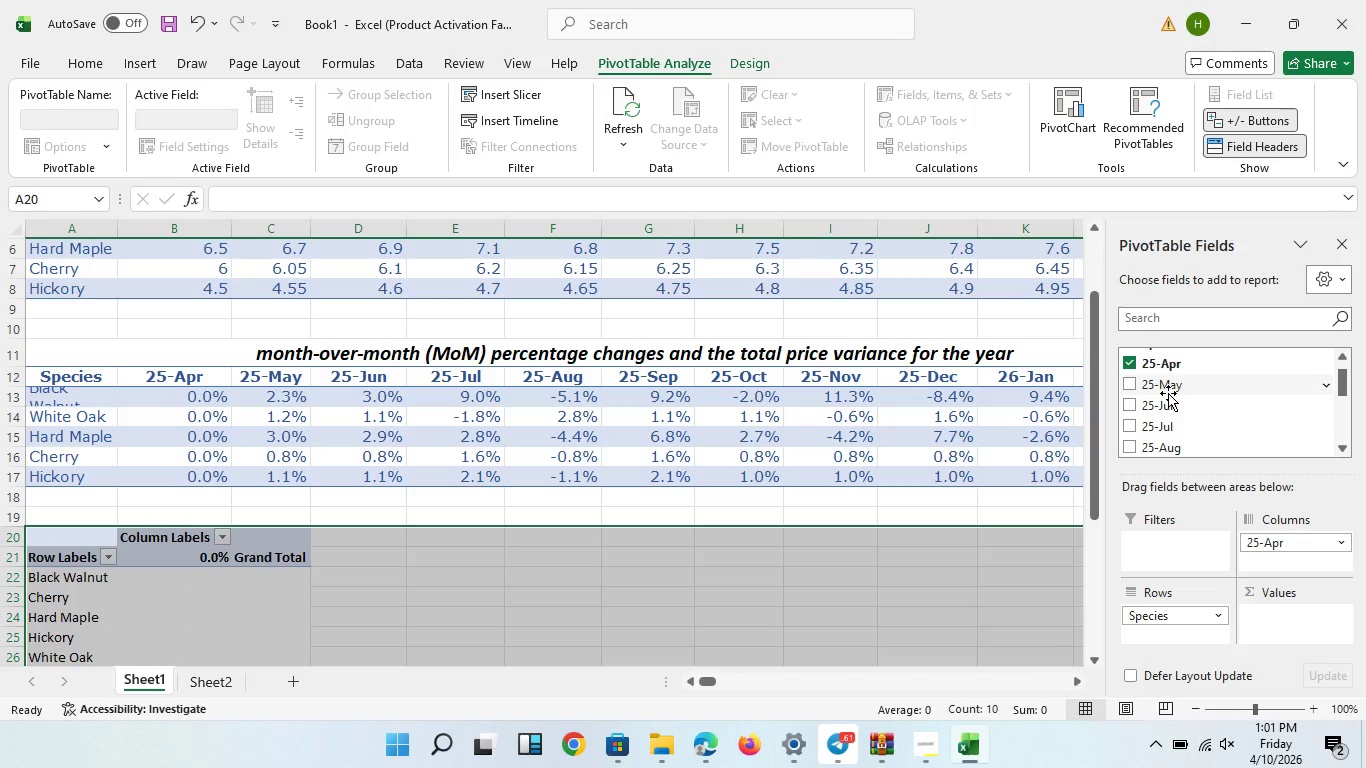 
wait(5.38)
 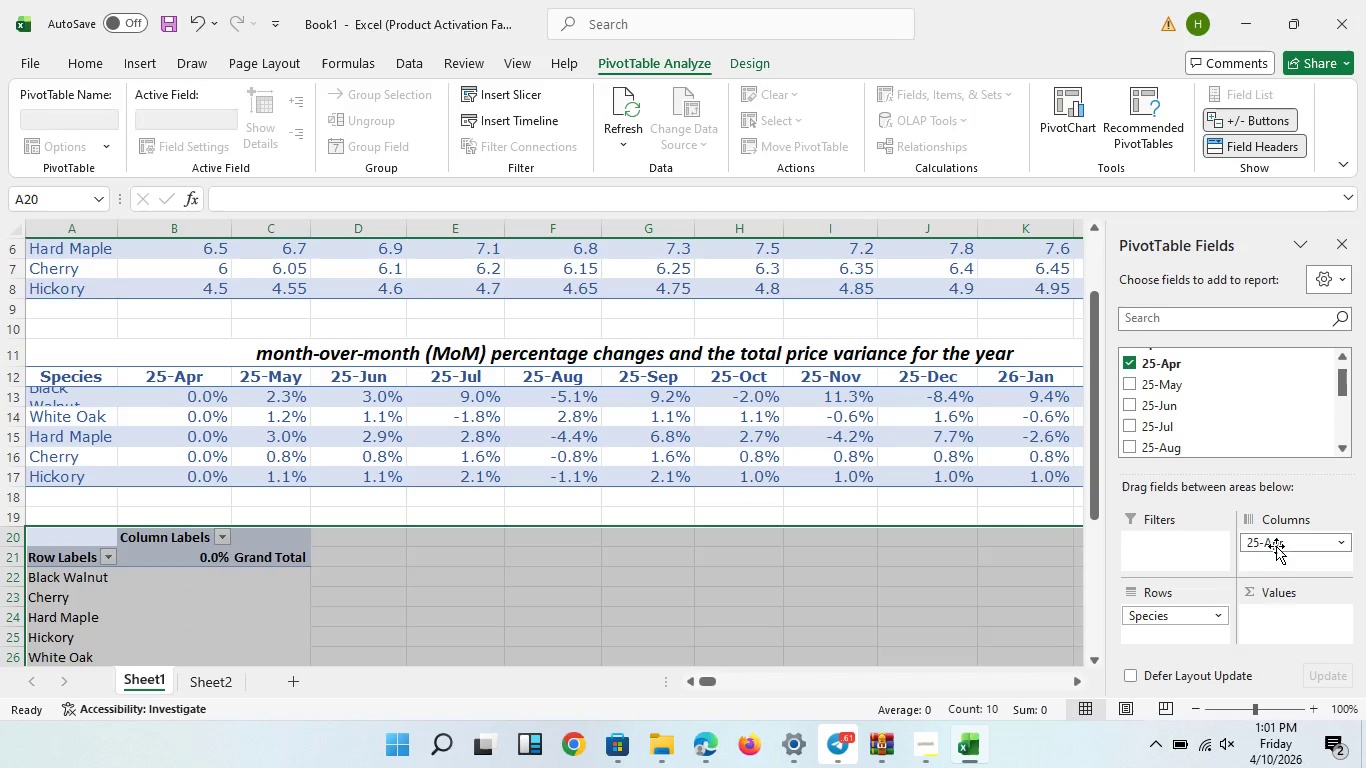 
left_click_drag(start_coordinate=[1168, 393], to_coordinate=[1271, 564])
 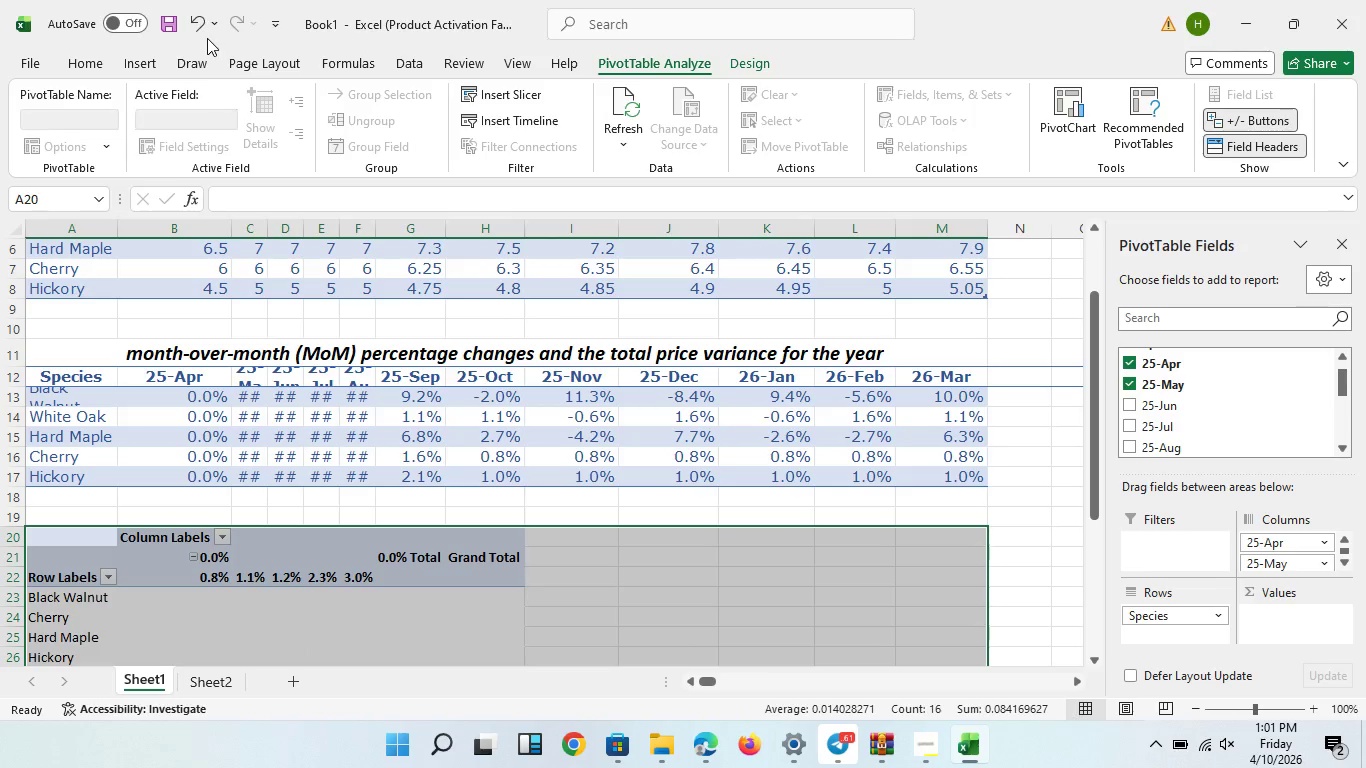 
left_click([191, 28])
 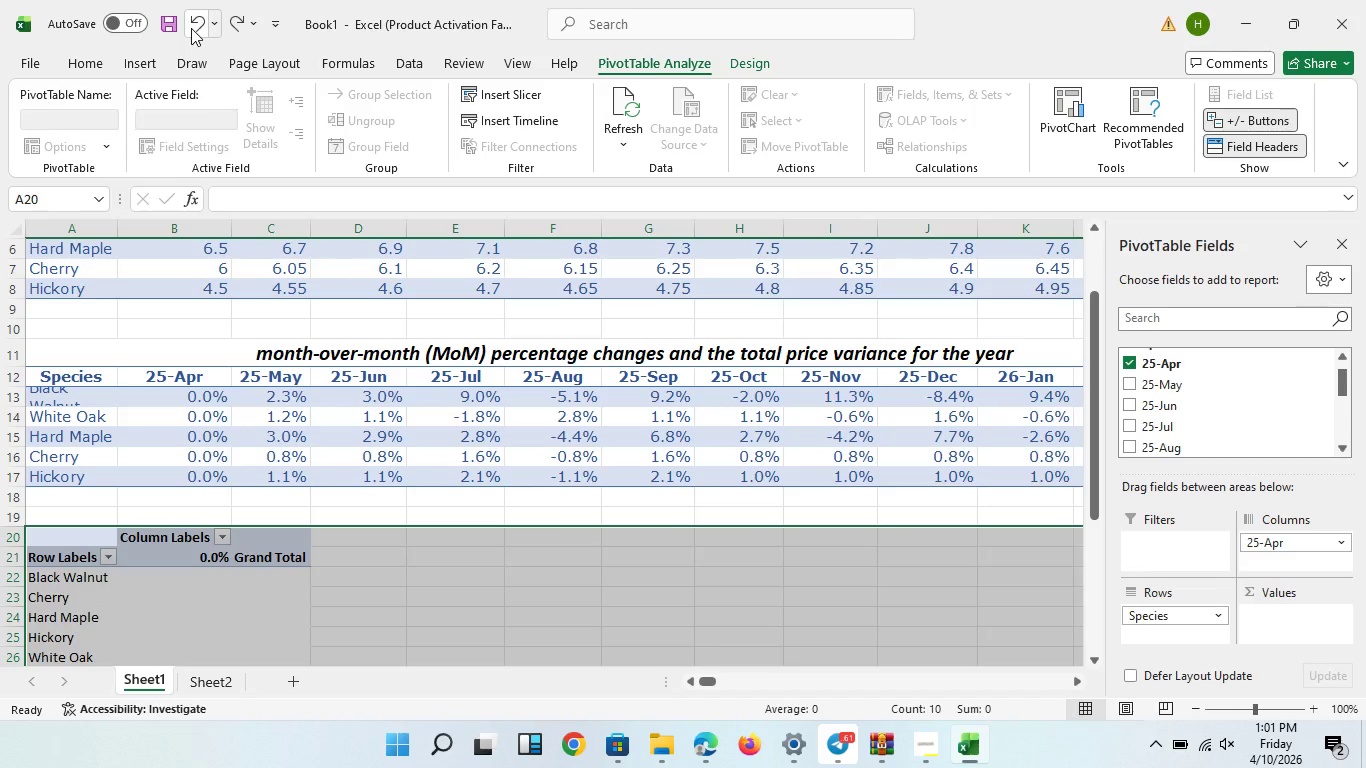 
left_click([191, 28])
 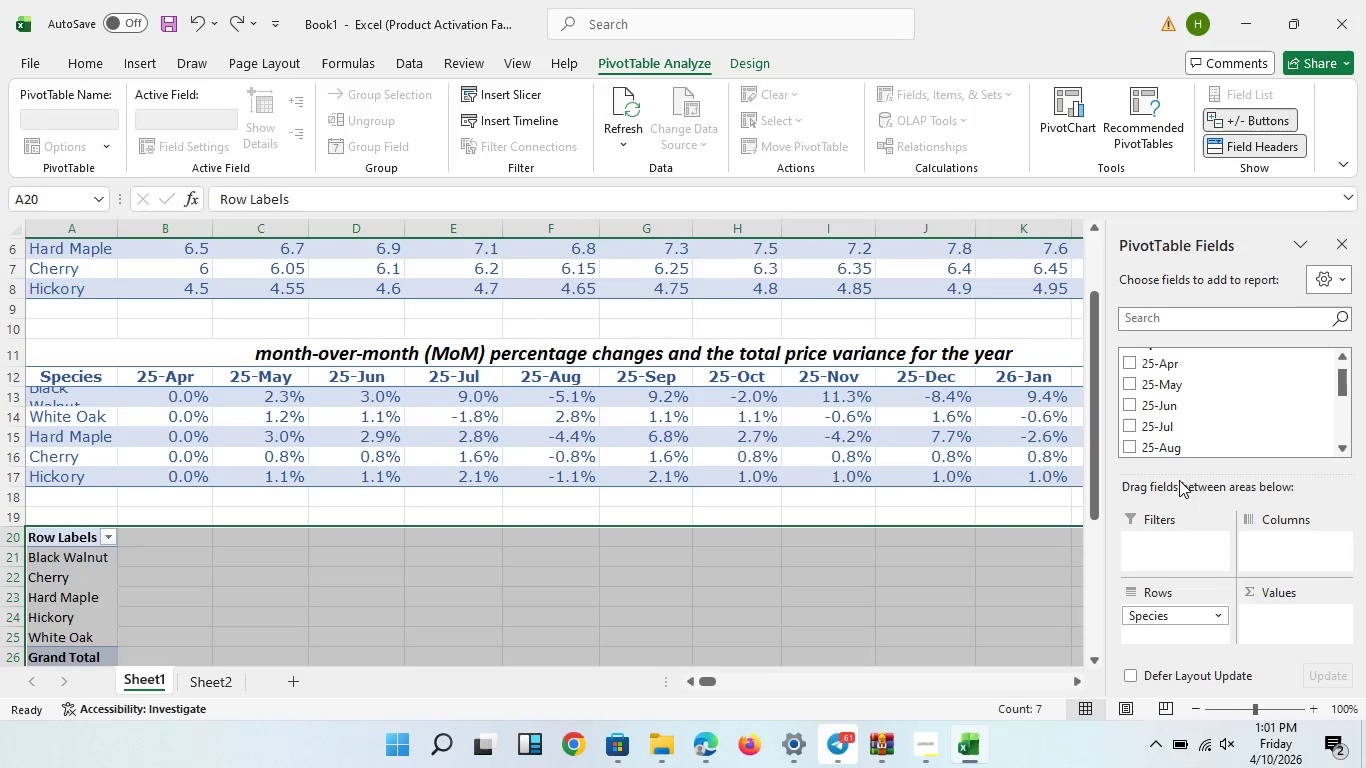 
scroll: coordinate [1225, 454], scroll_direction: up, amount: 2.0
 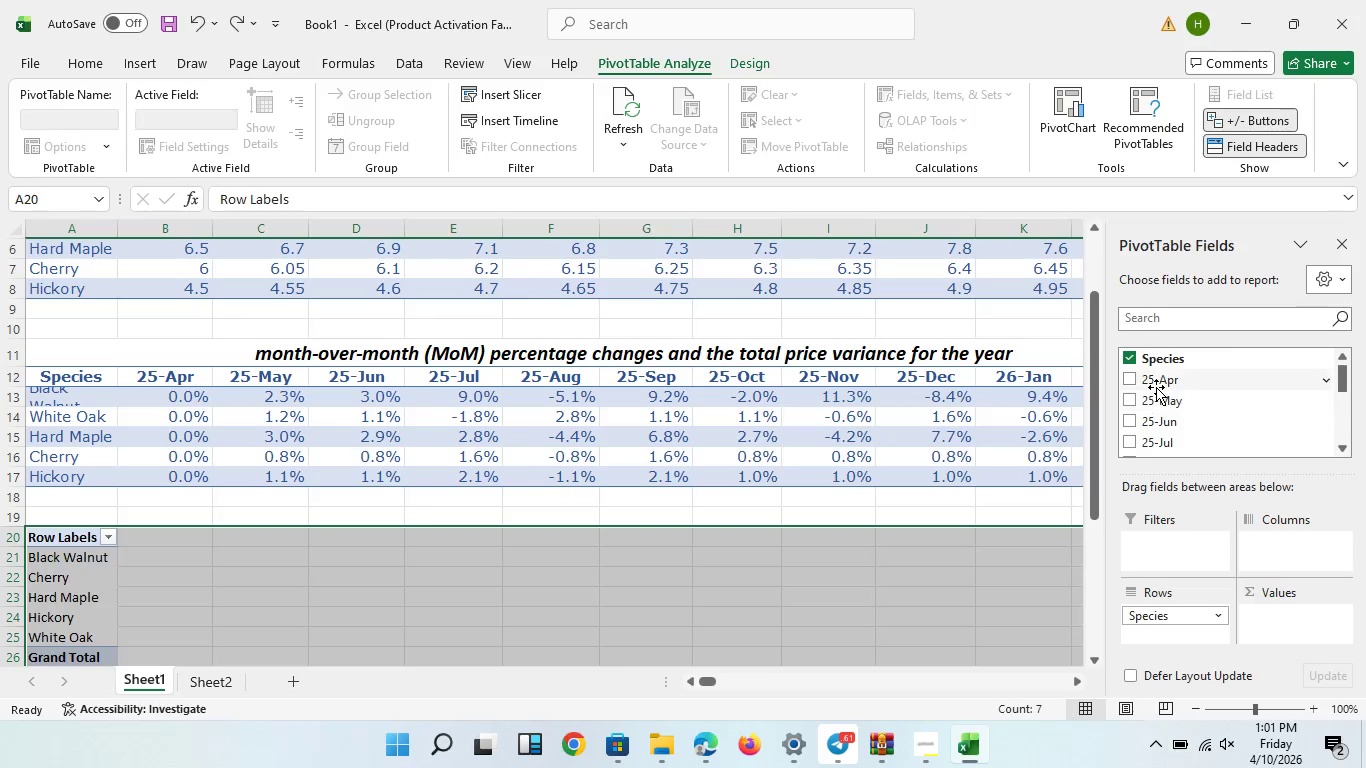 
left_click_drag(start_coordinate=[1156, 385], to_coordinate=[1179, 552])
 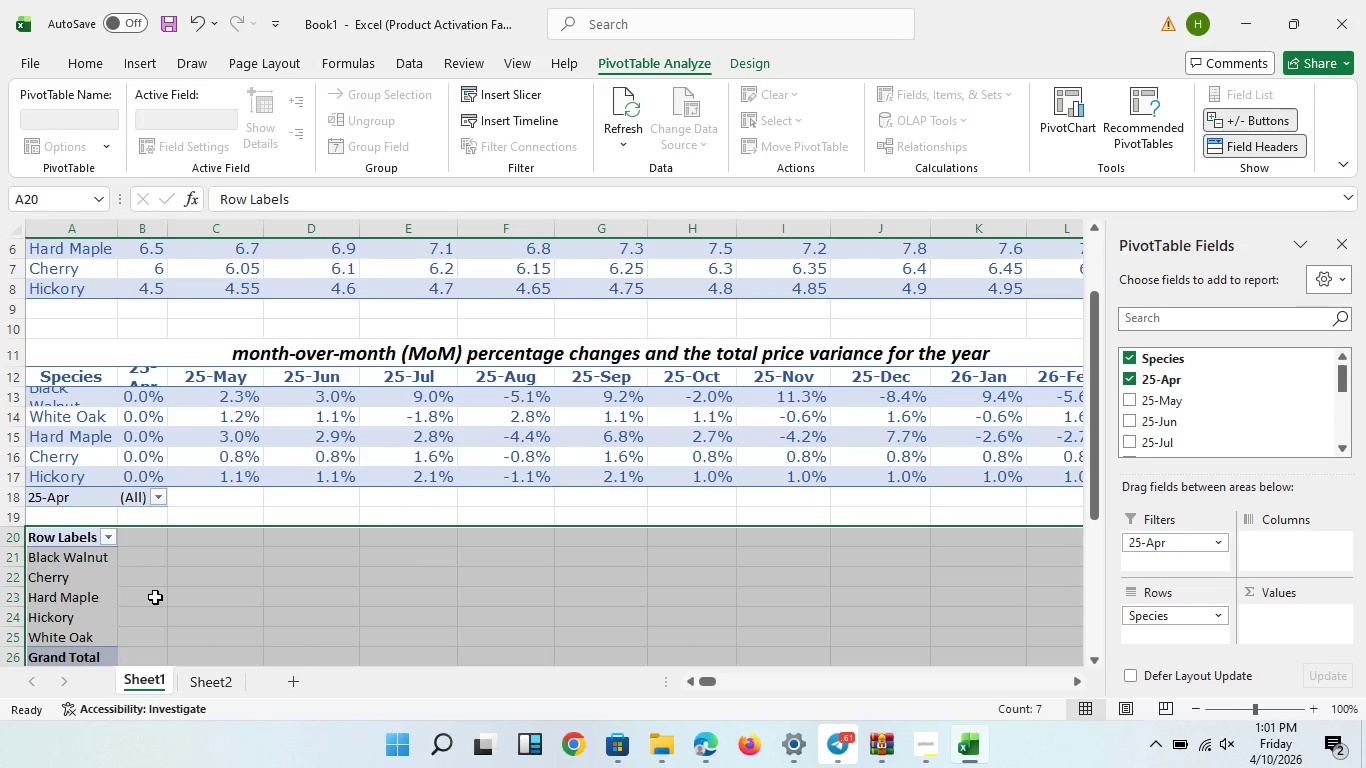 
left_click([103, 550])
 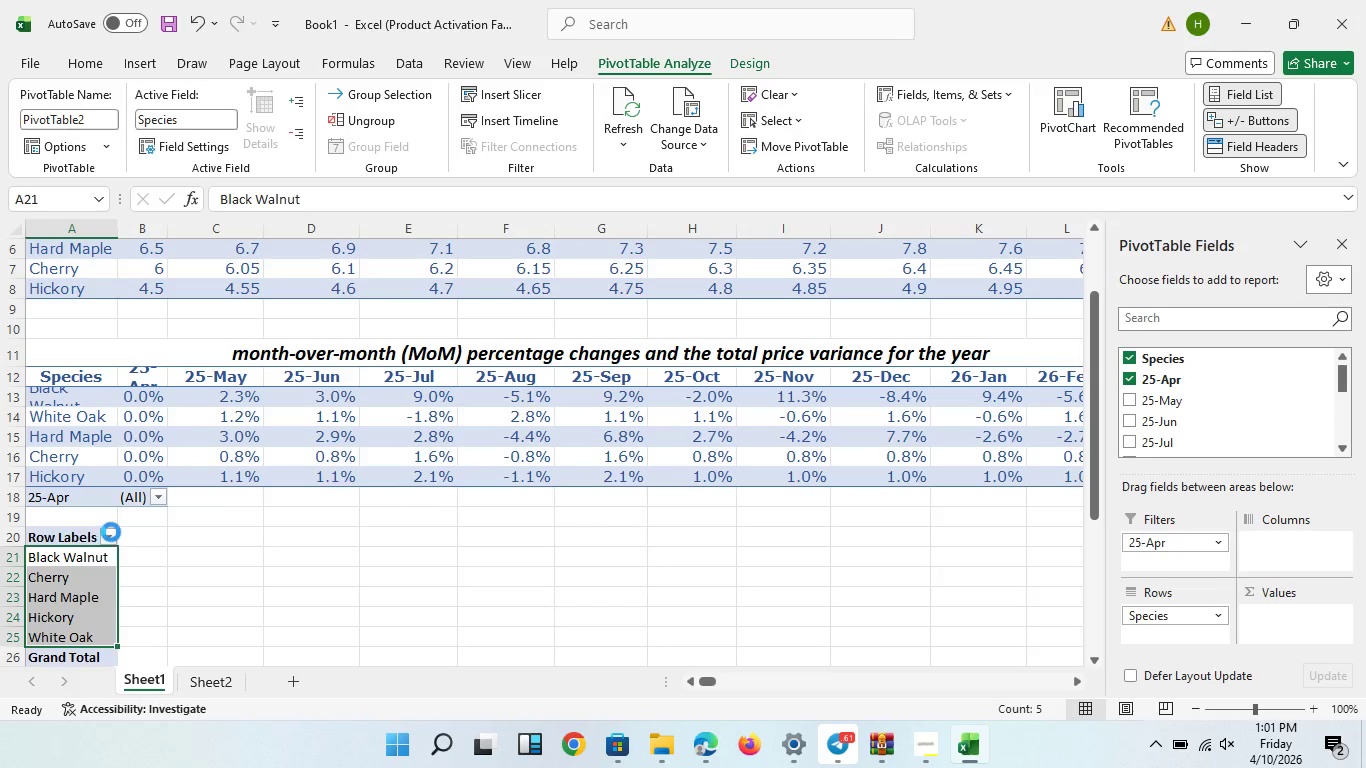 
left_click([111, 532])
 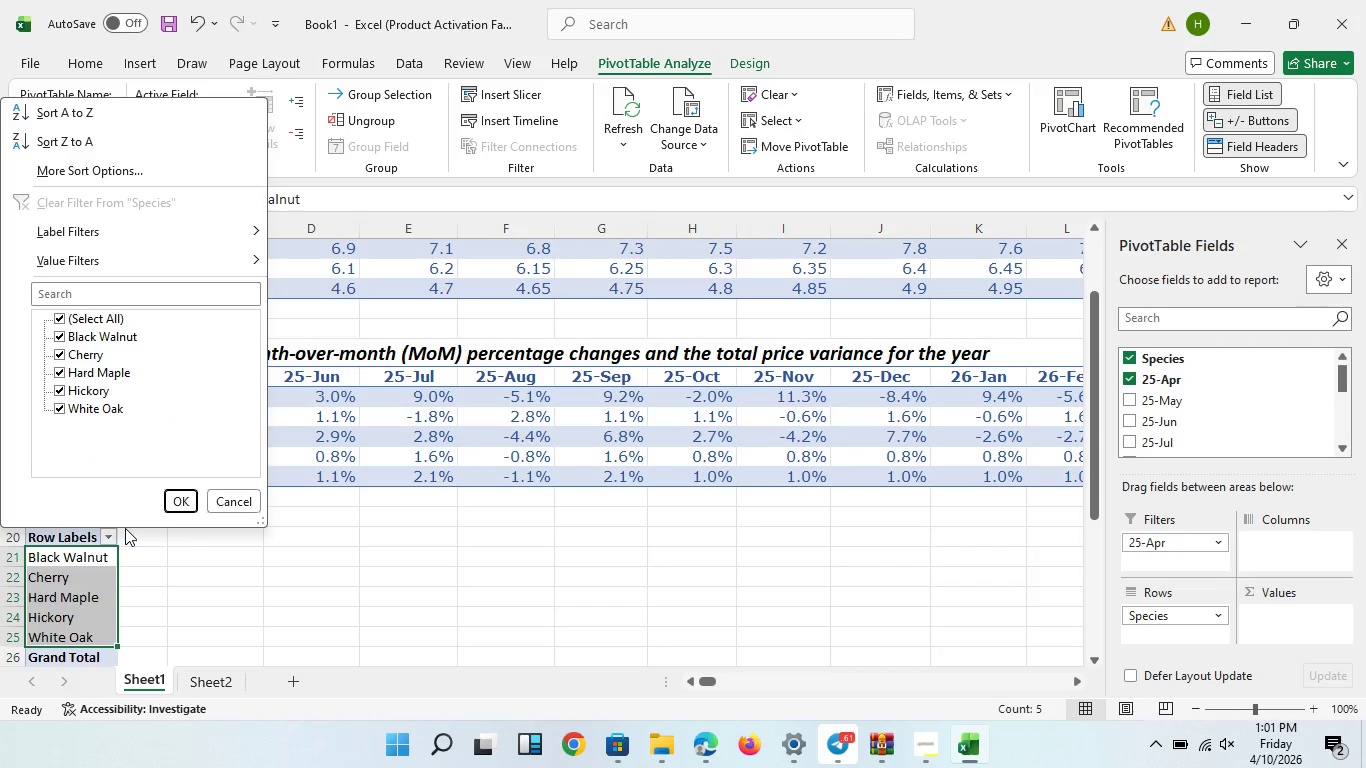 
left_click([201, 560])
 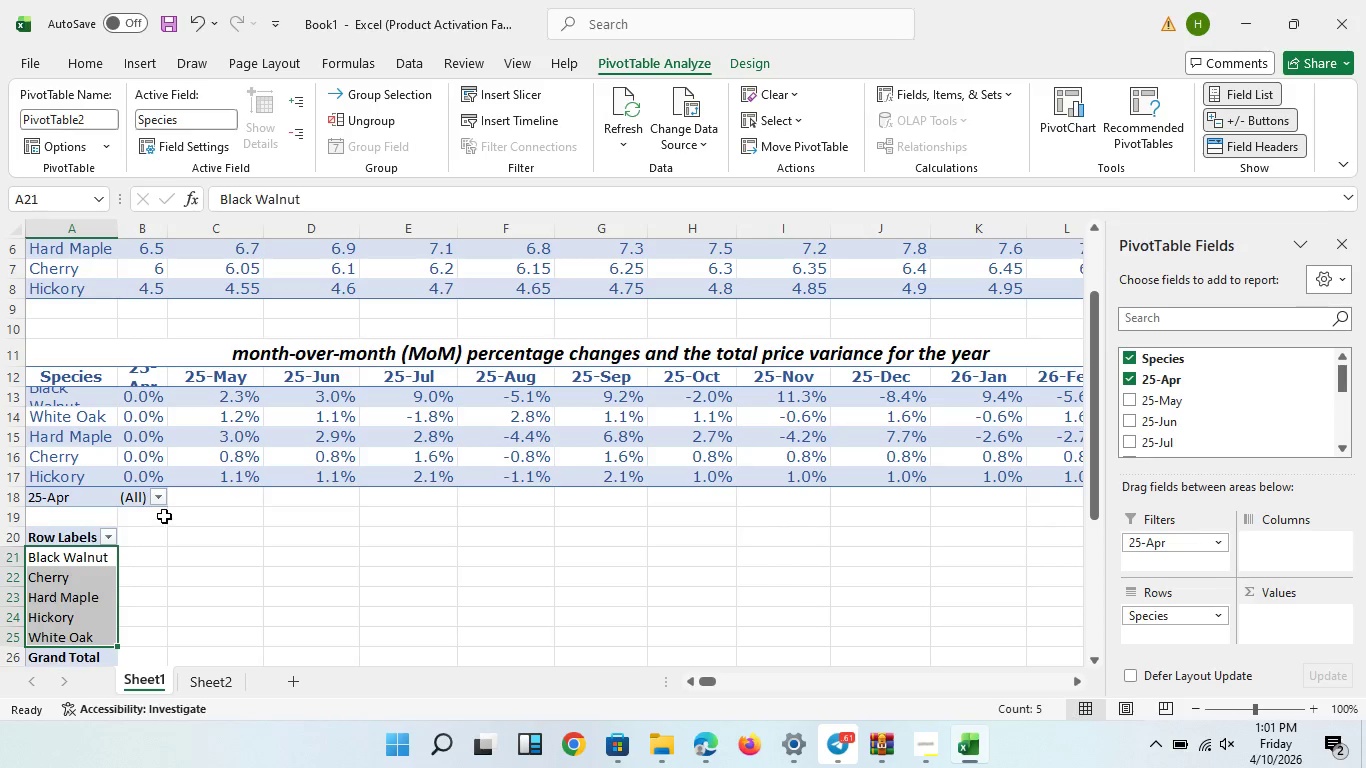 
left_click([161, 501])
 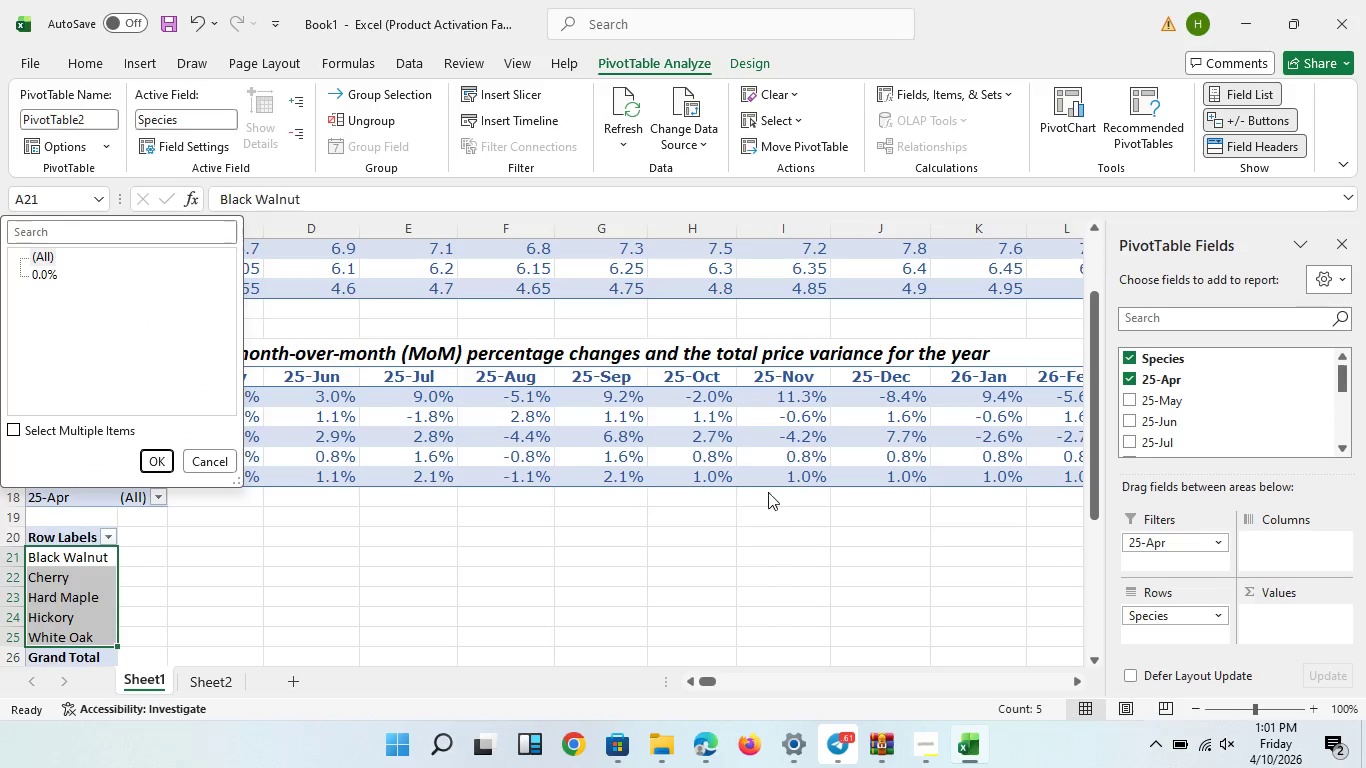 
wait(7.97)
 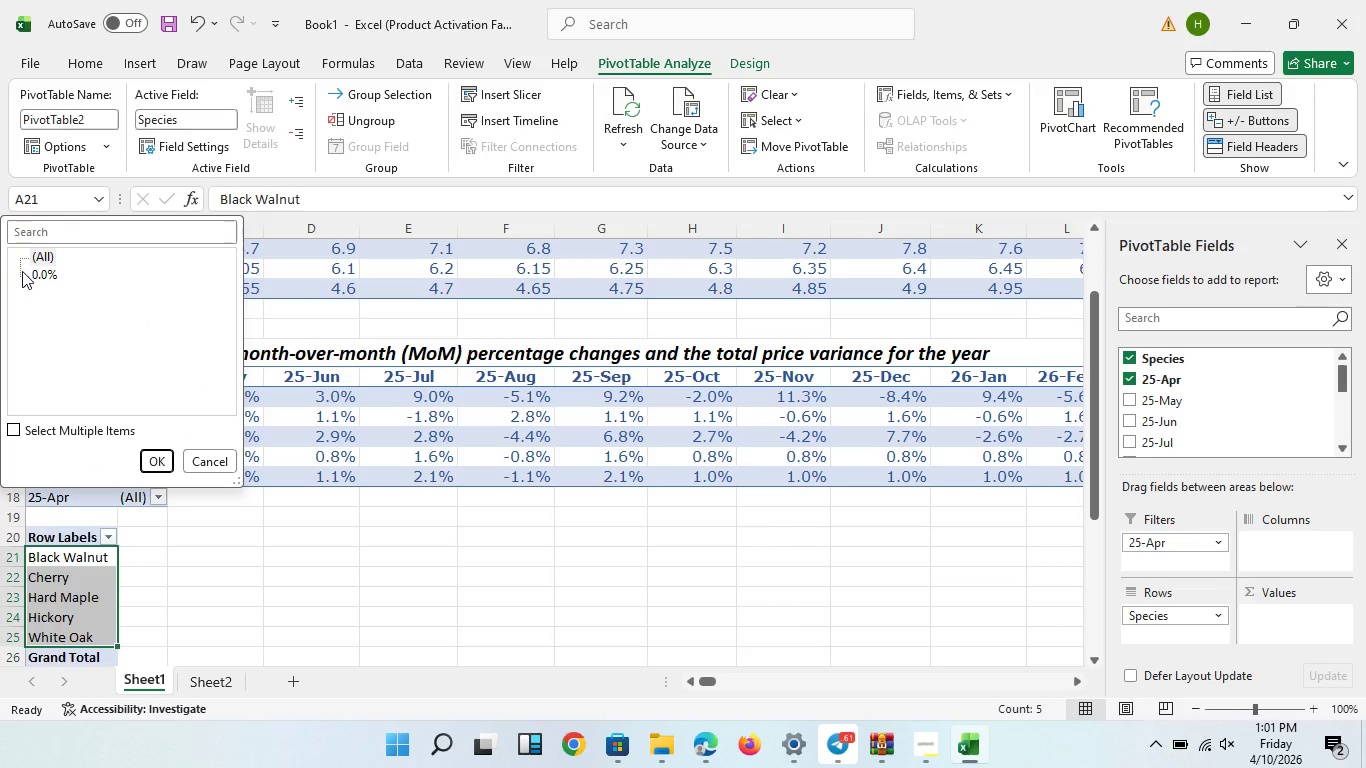 
left_click([206, 471])
 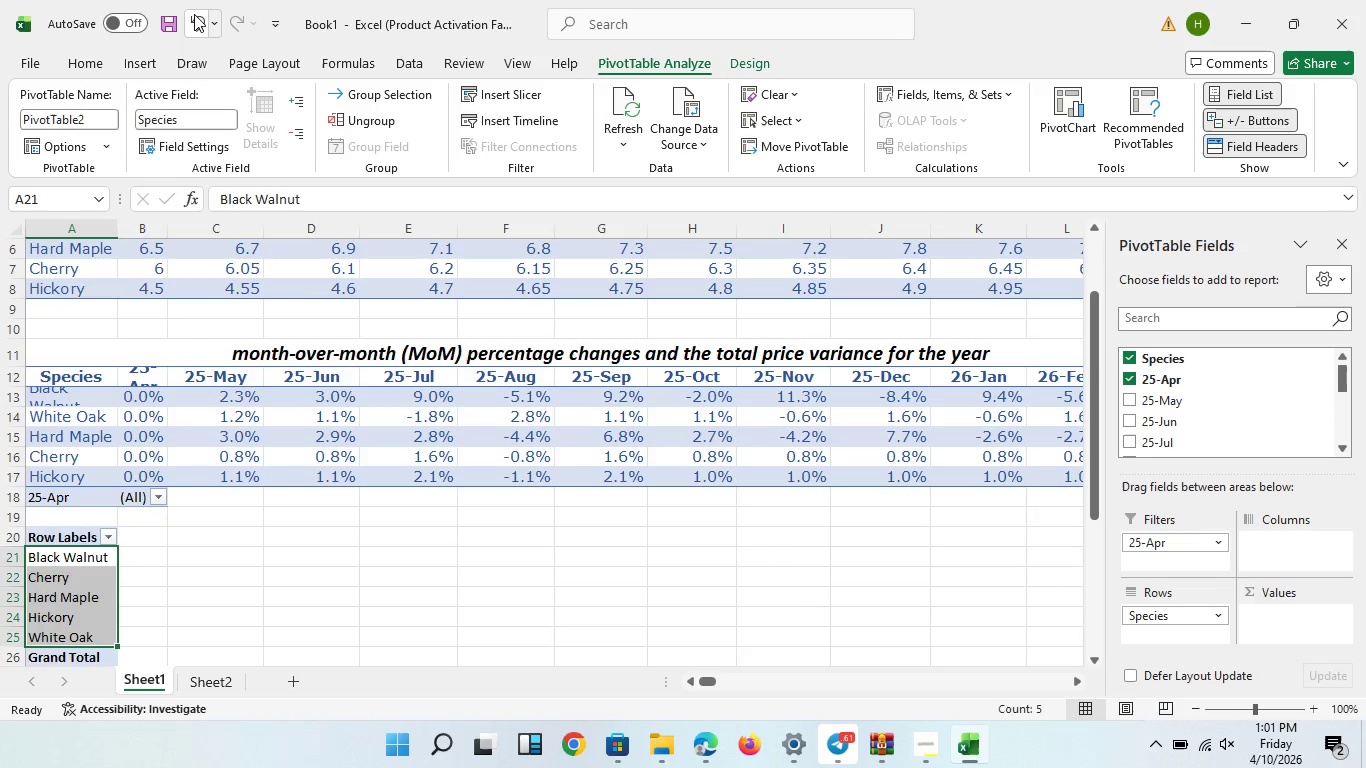 
left_click([194, 14])
 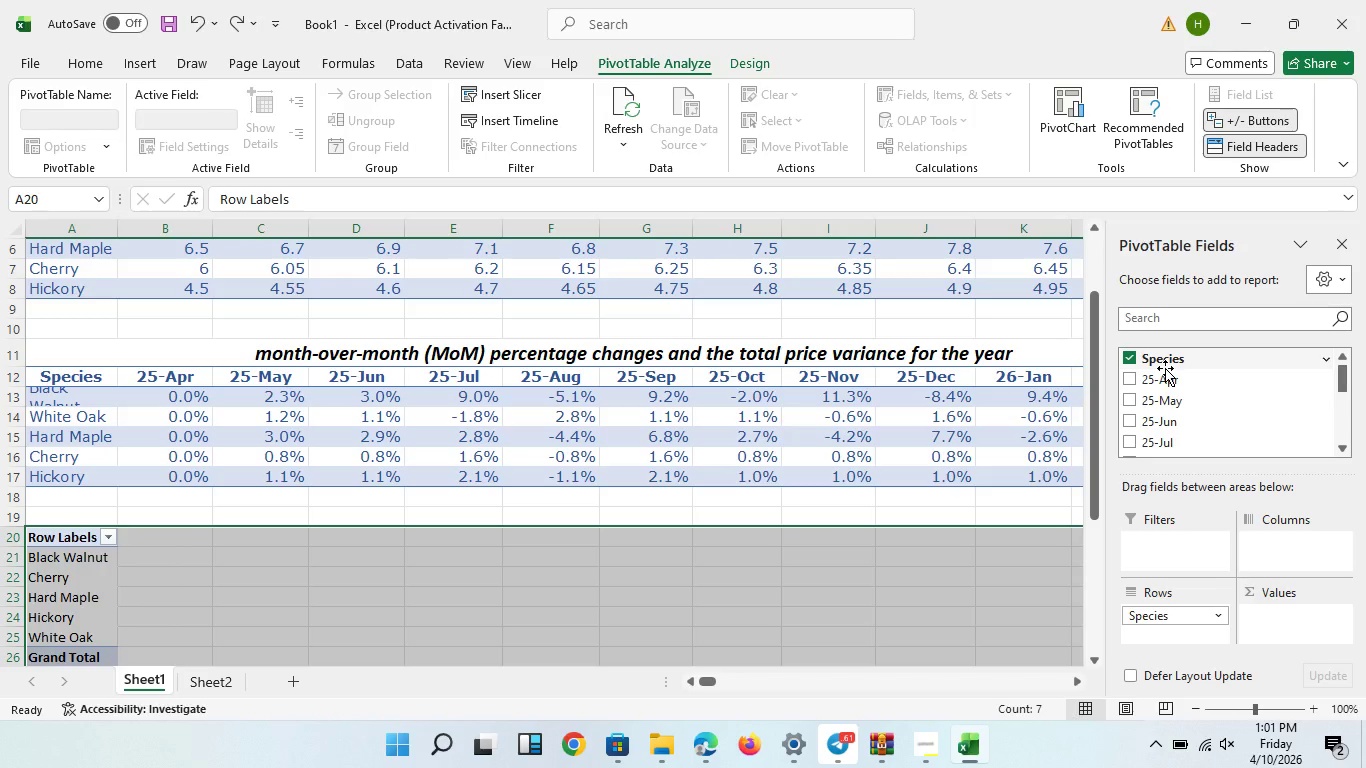 
wait(7.23)
 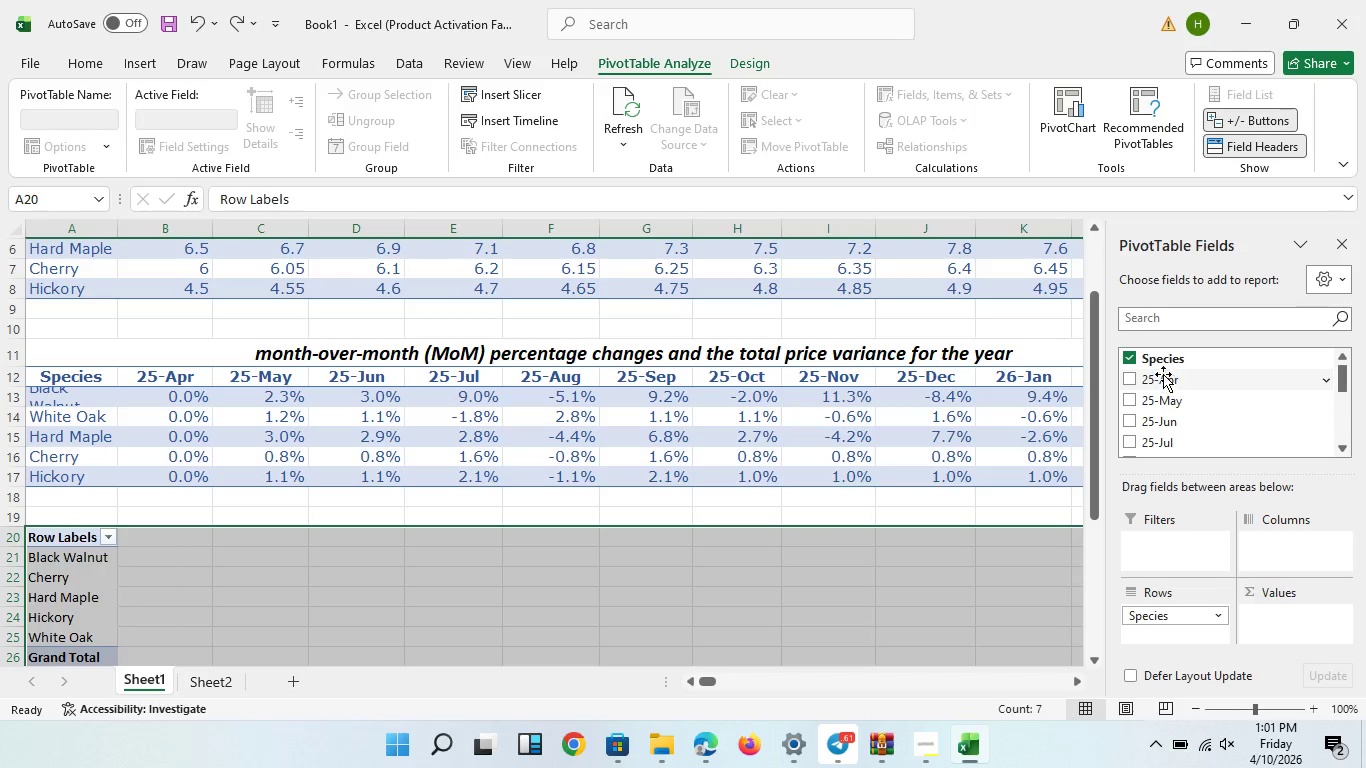 
left_click_drag(start_coordinate=[1159, 383], to_coordinate=[1276, 623])
 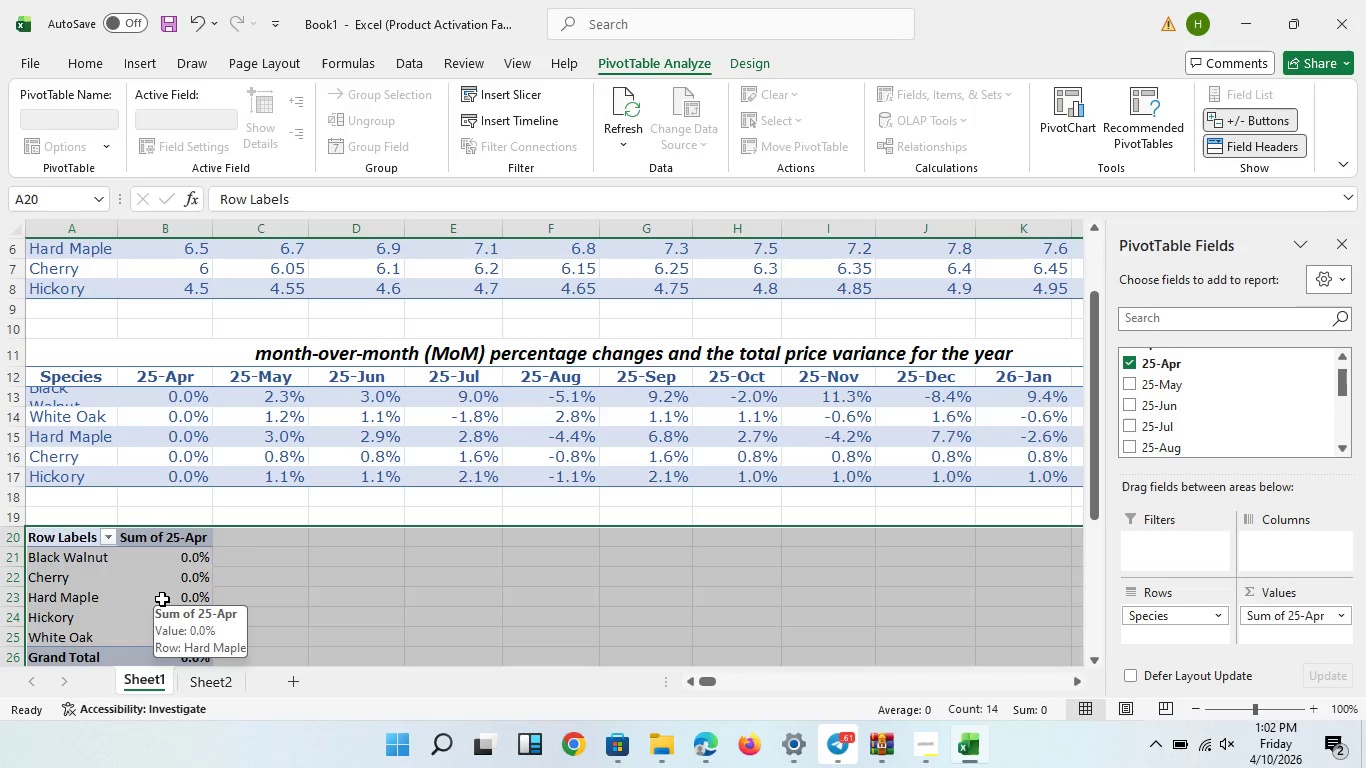 
wait(9.89)
 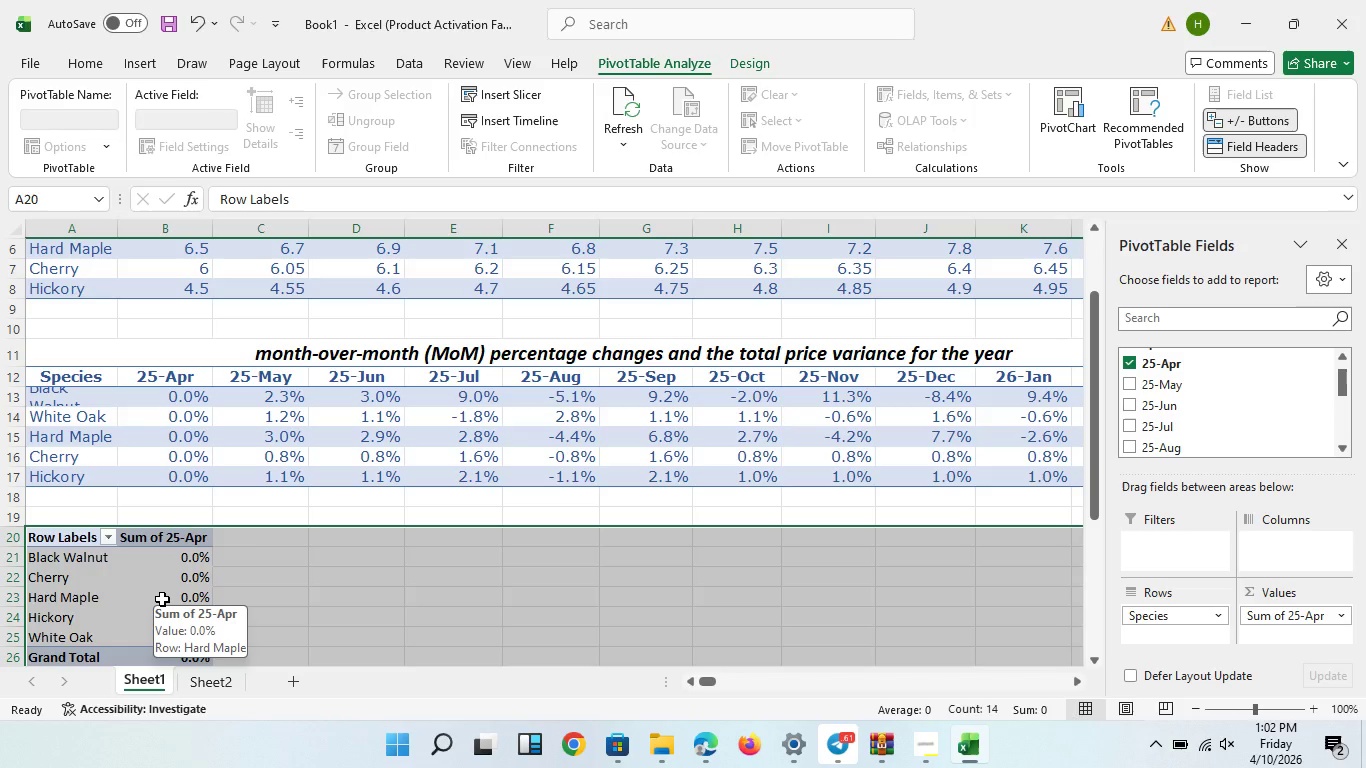 
left_click([156, 542])
 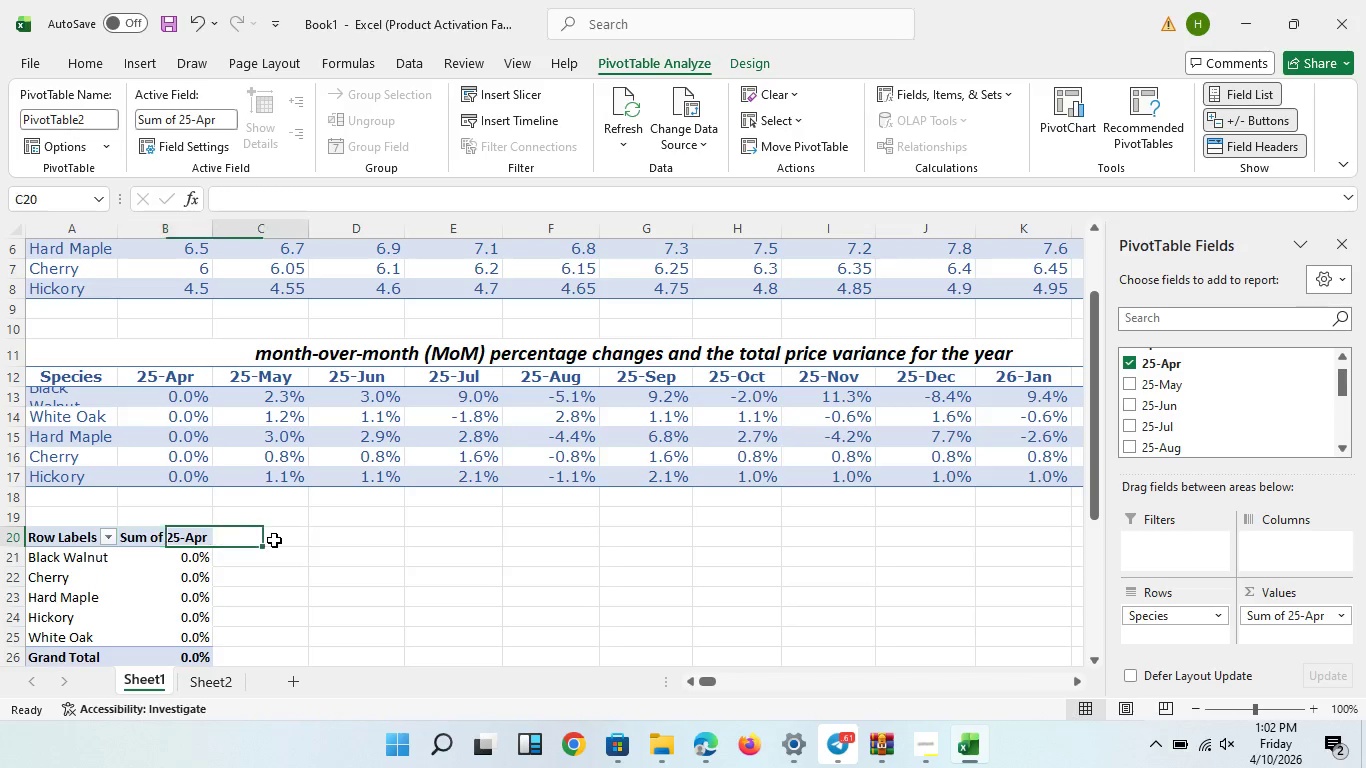 
left_click([274, 540])
 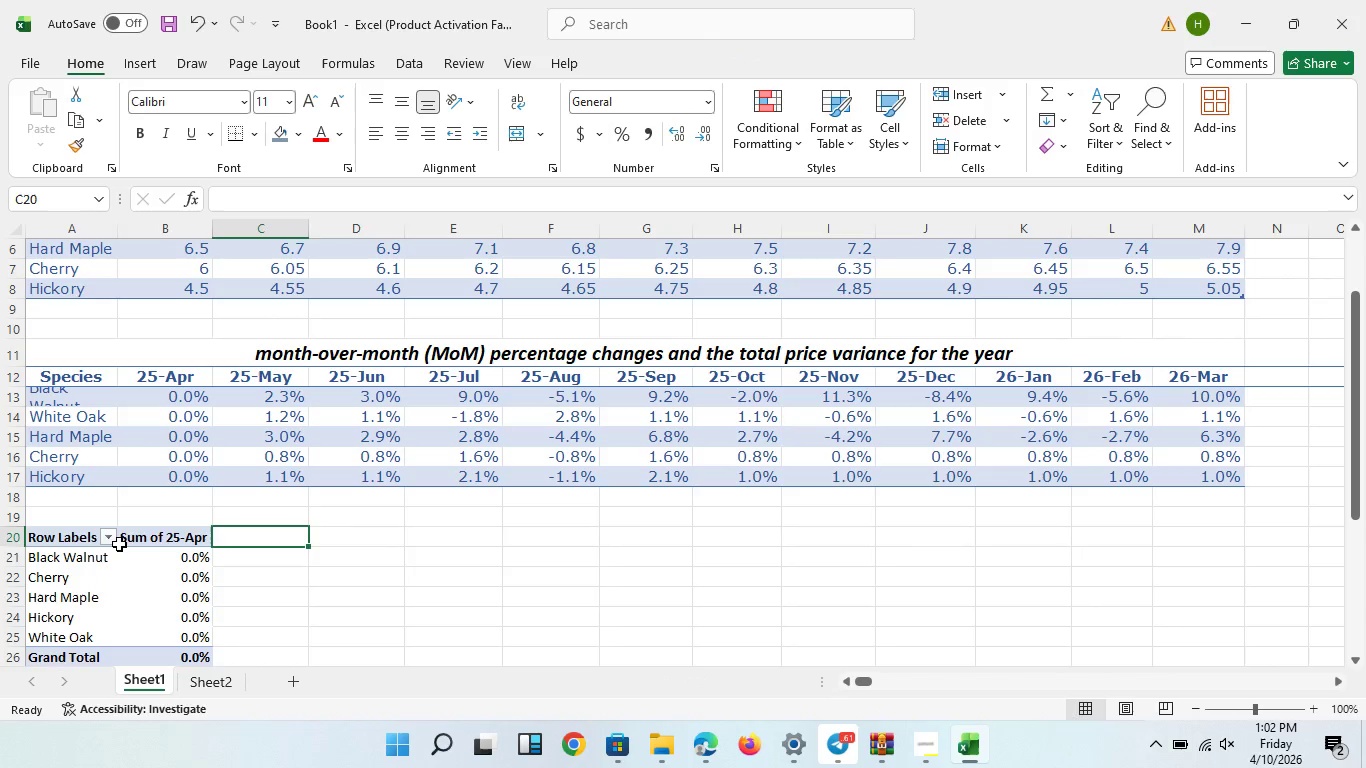 
left_click([121, 544])
 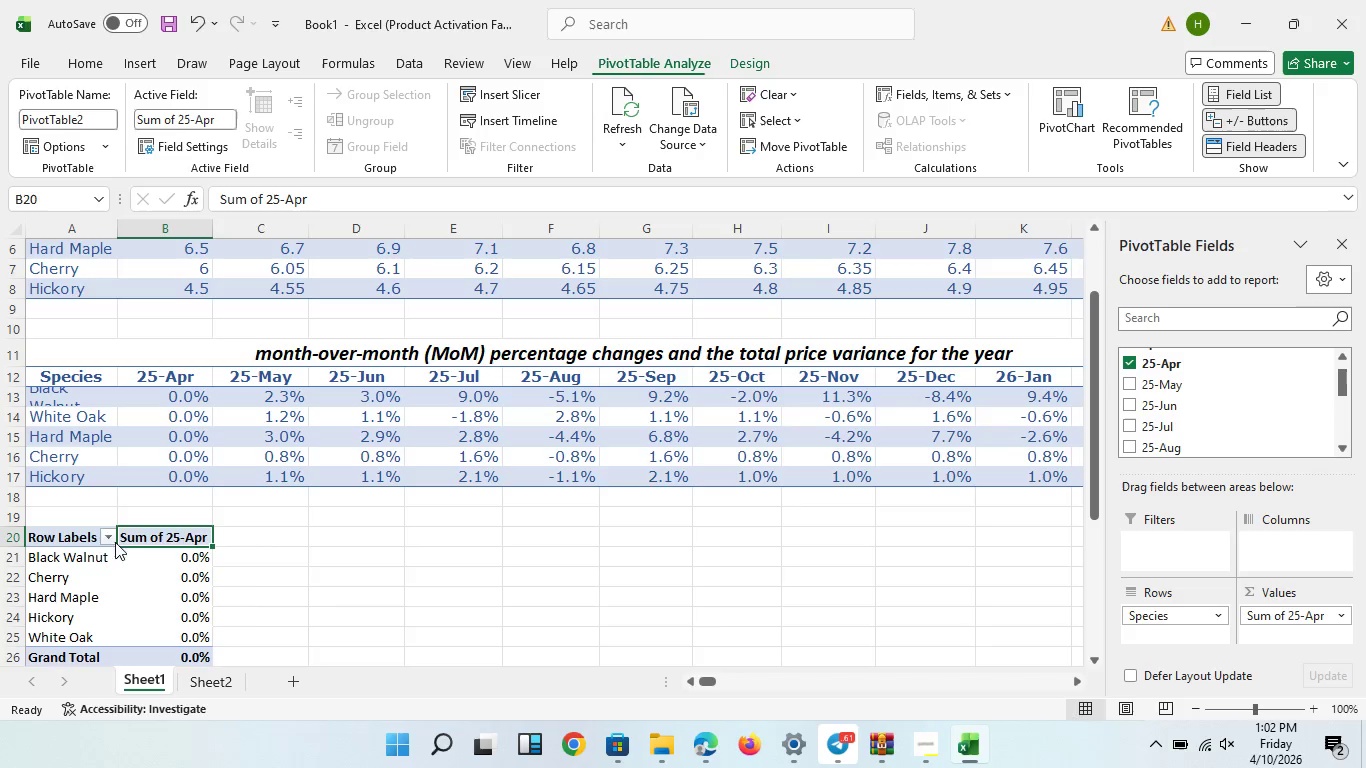 
left_click([111, 540])
 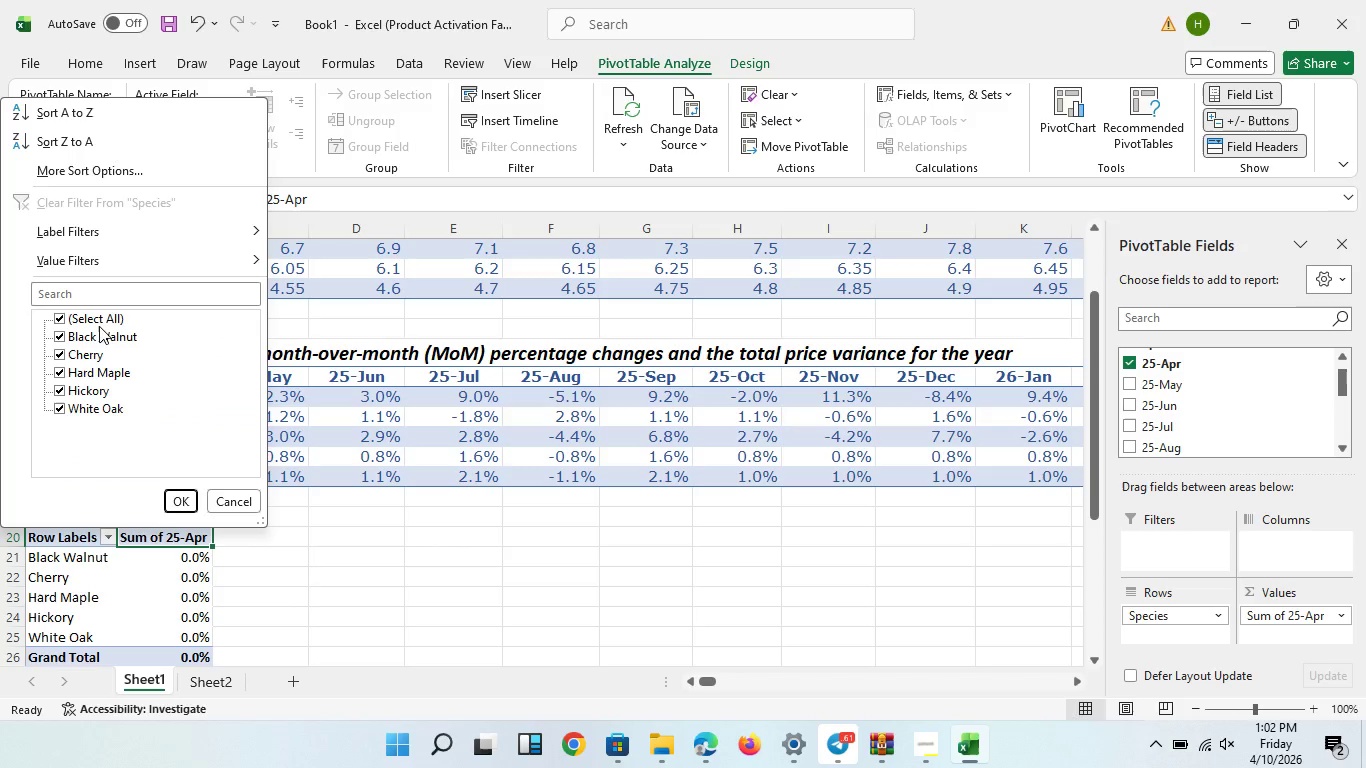 
left_click([97, 324])
 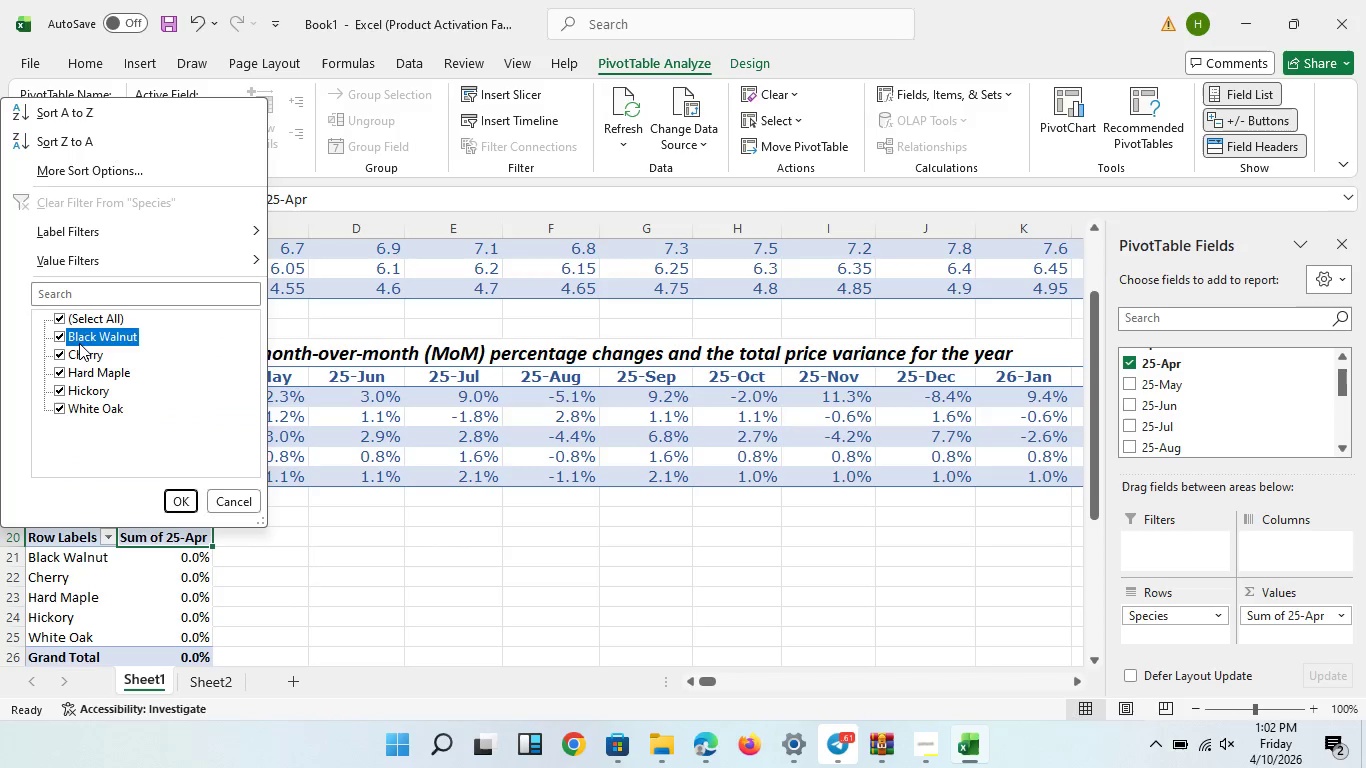 
left_click([79, 343])
 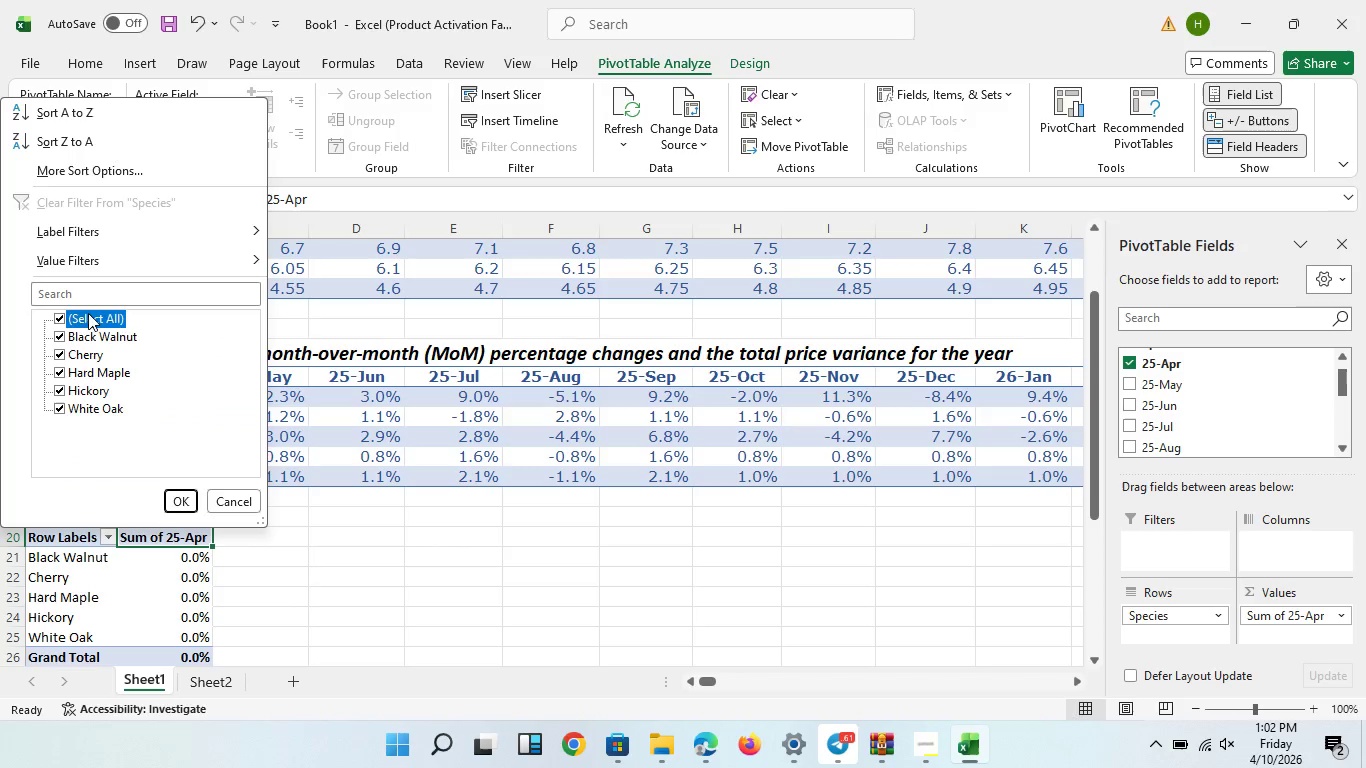 
left_click([88, 313])
 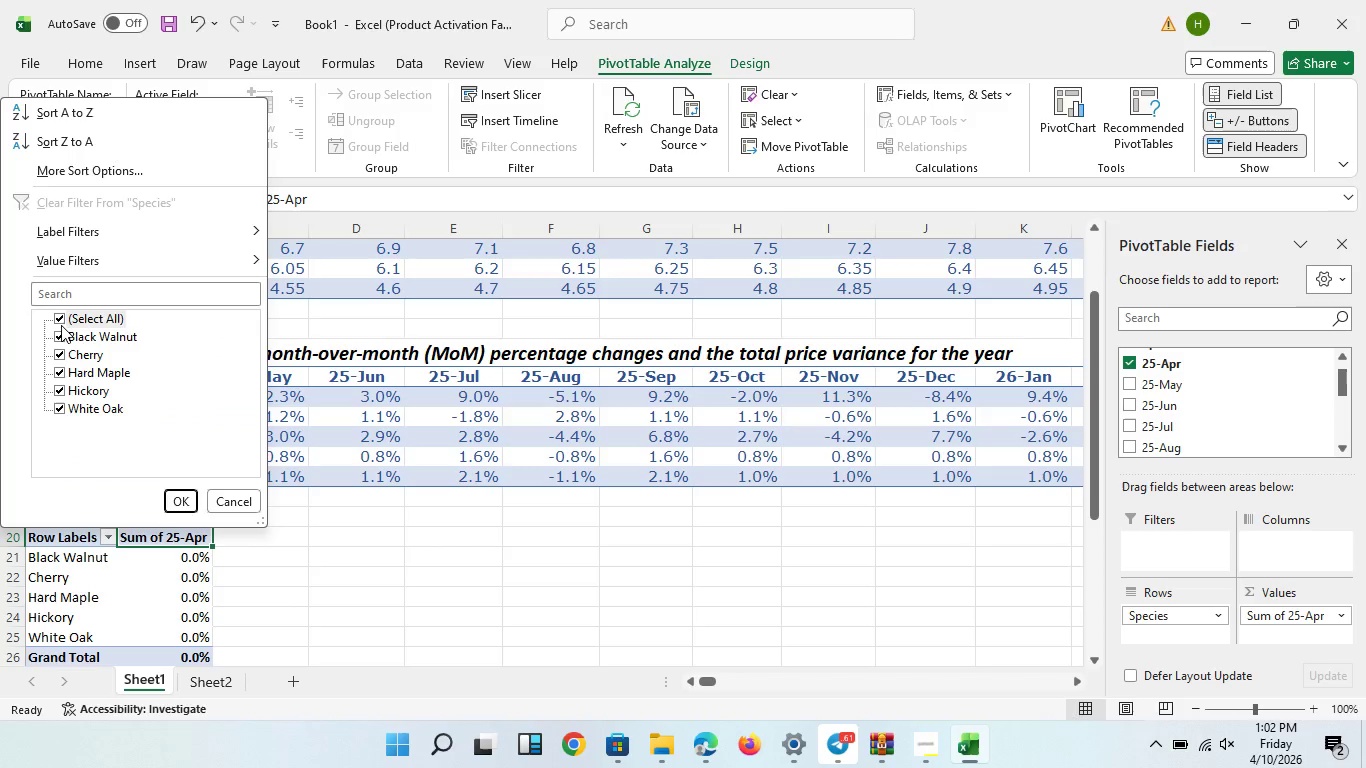 
left_click([61, 325])
 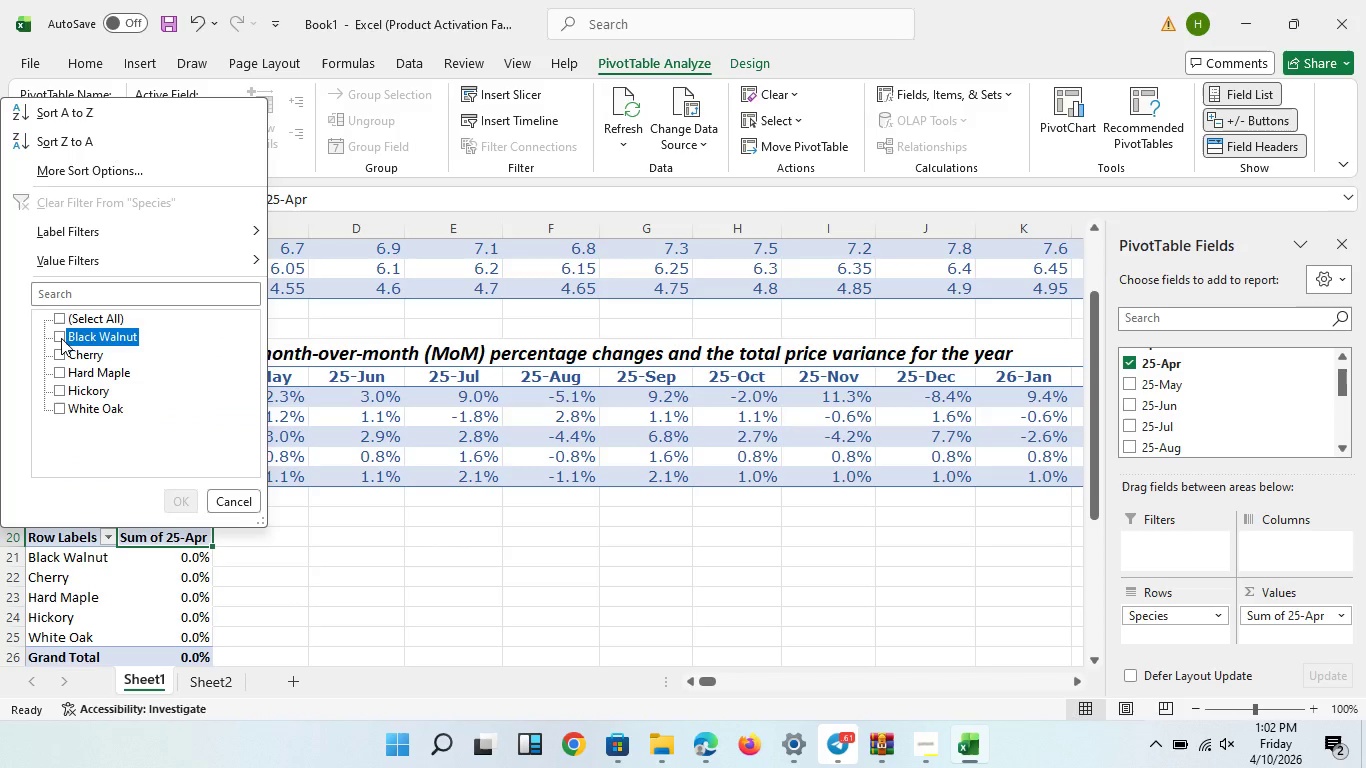 
left_click([61, 338])
 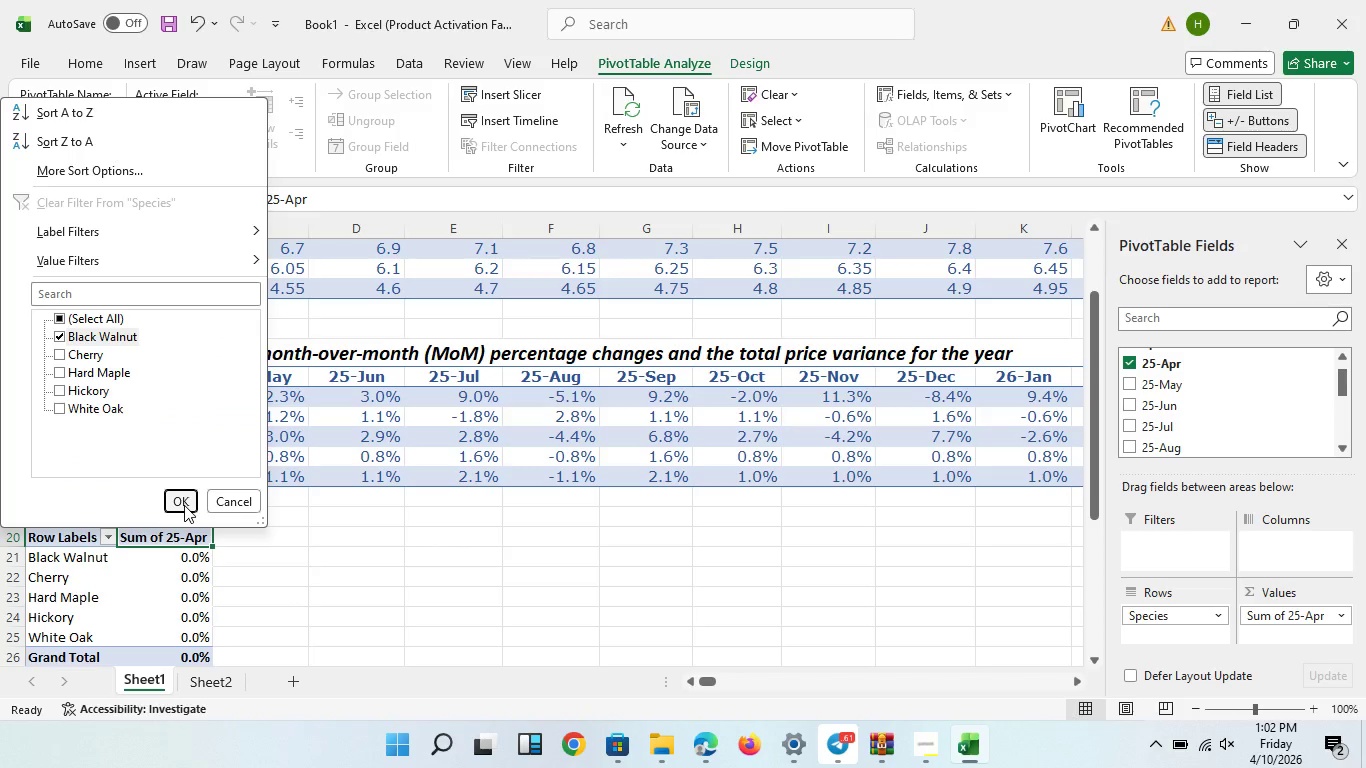 
left_click([184, 505])
 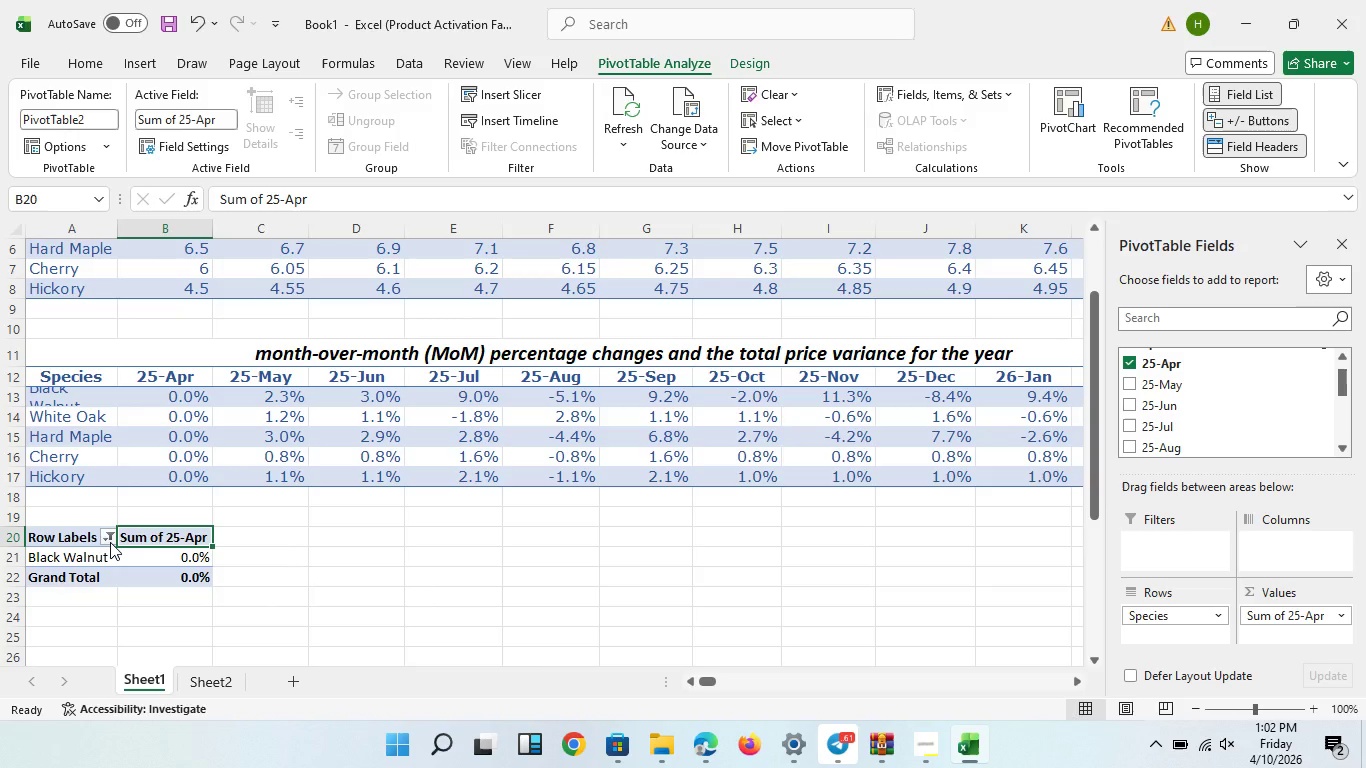 
left_click([110, 542])
 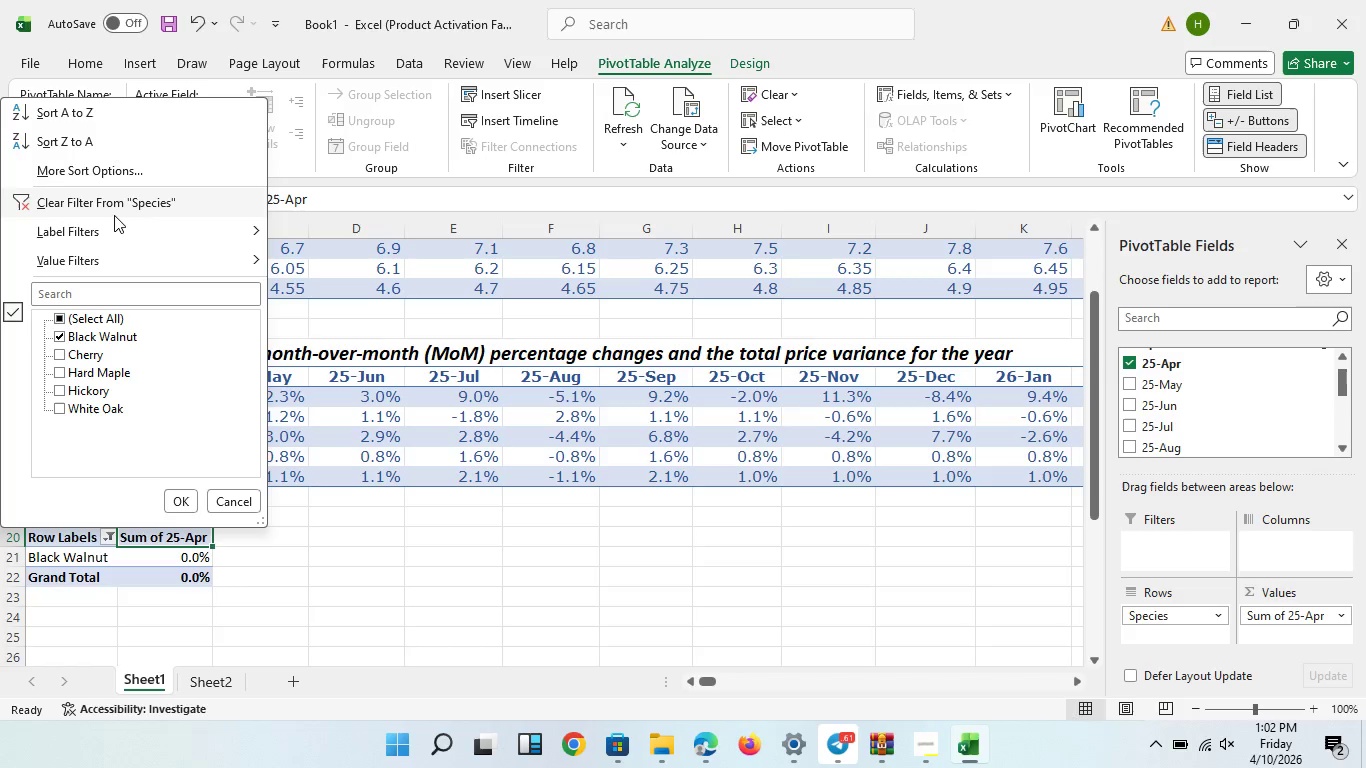 
left_click([114, 215])
 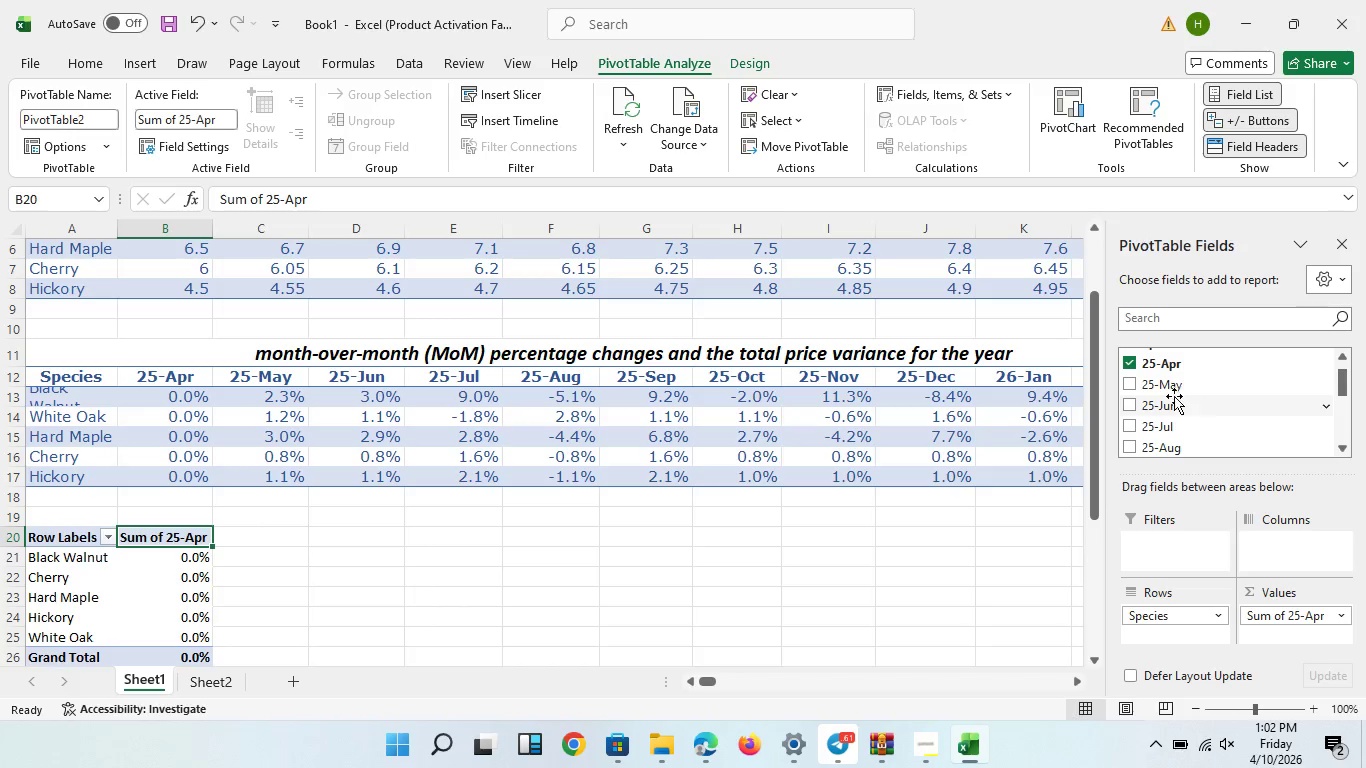 
left_click_drag(start_coordinate=[1172, 394], to_coordinate=[1284, 644])
 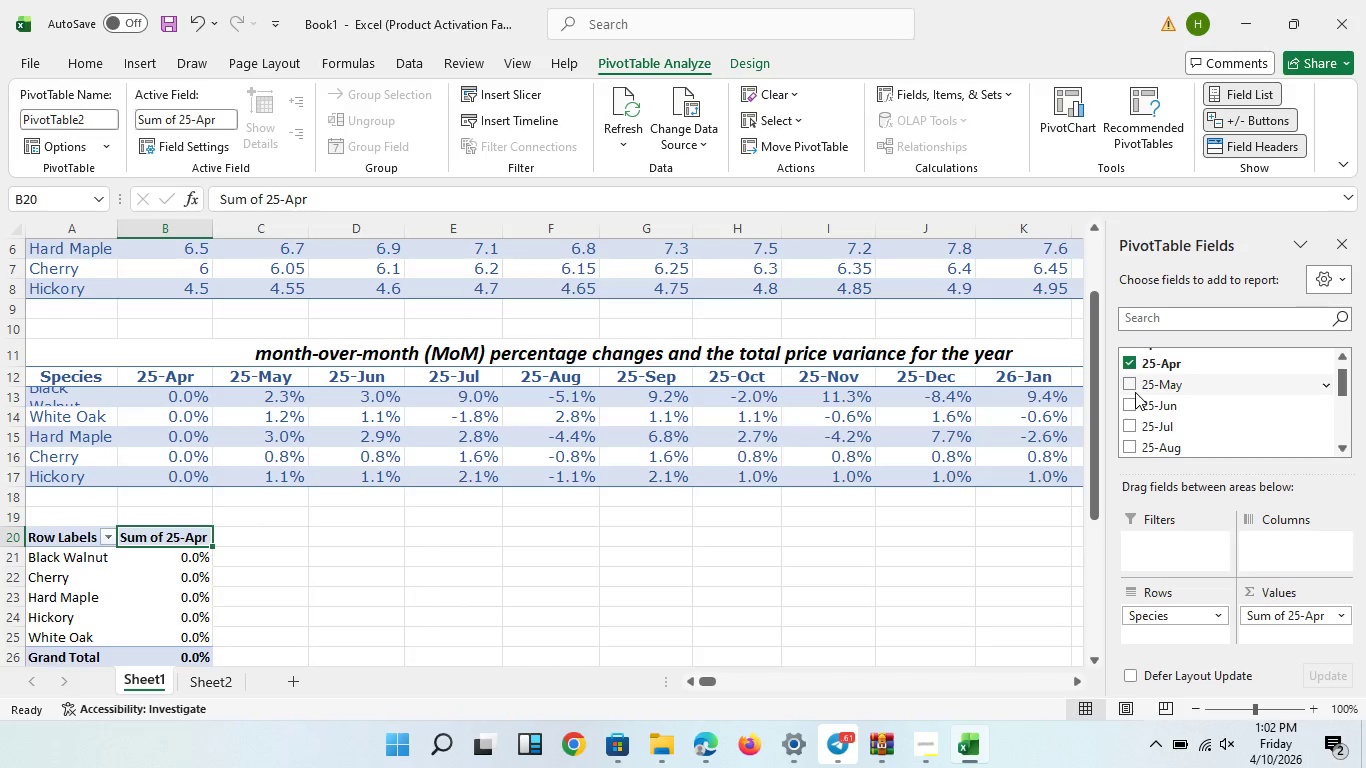 
left_click([1135, 392])
 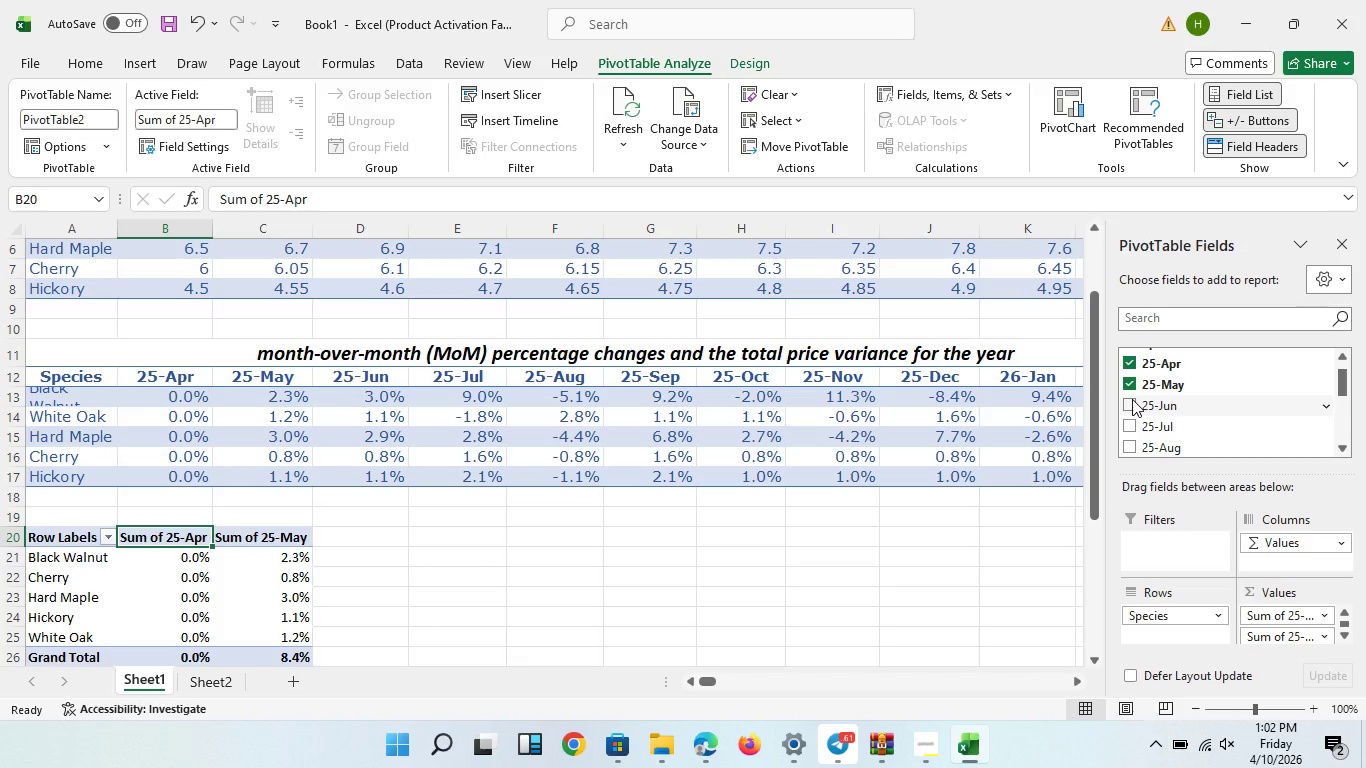 
left_click([1132, 399])
 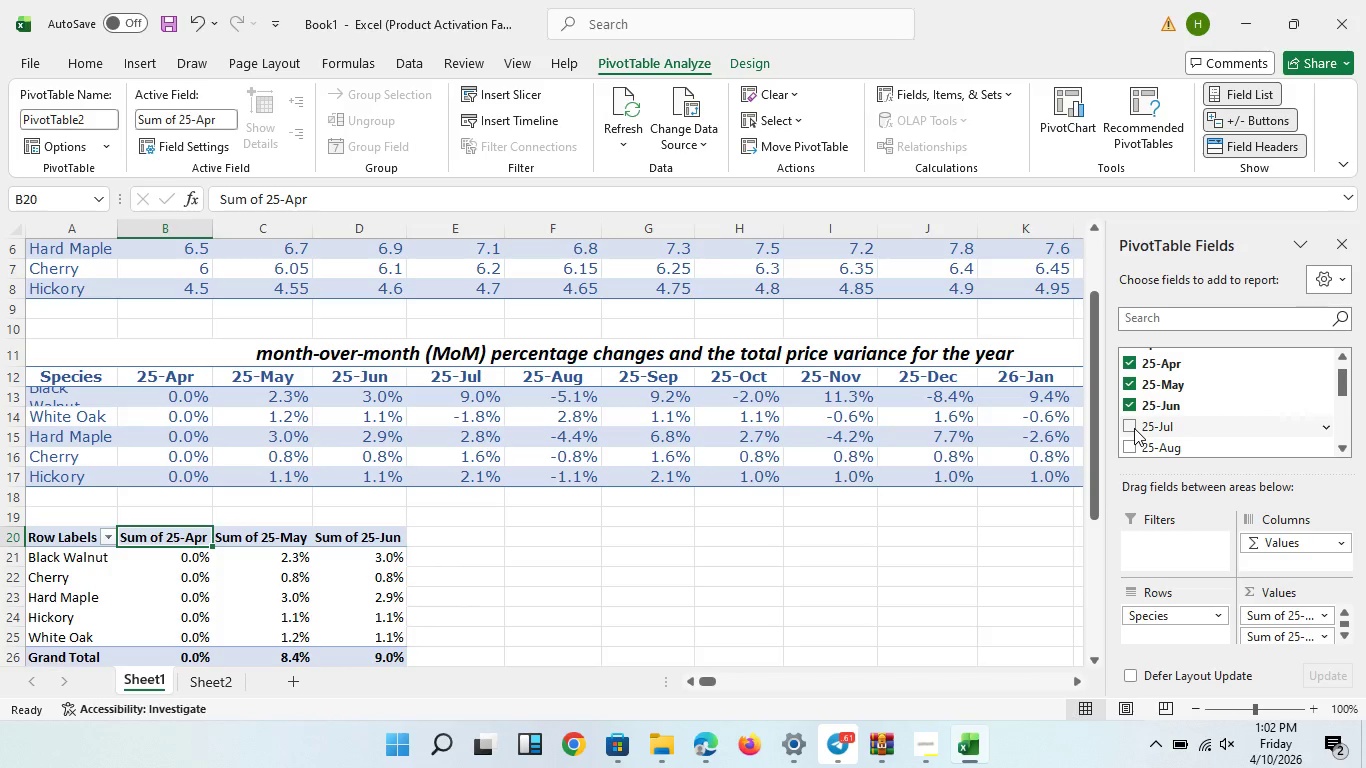 
left_click([1134, 428])
 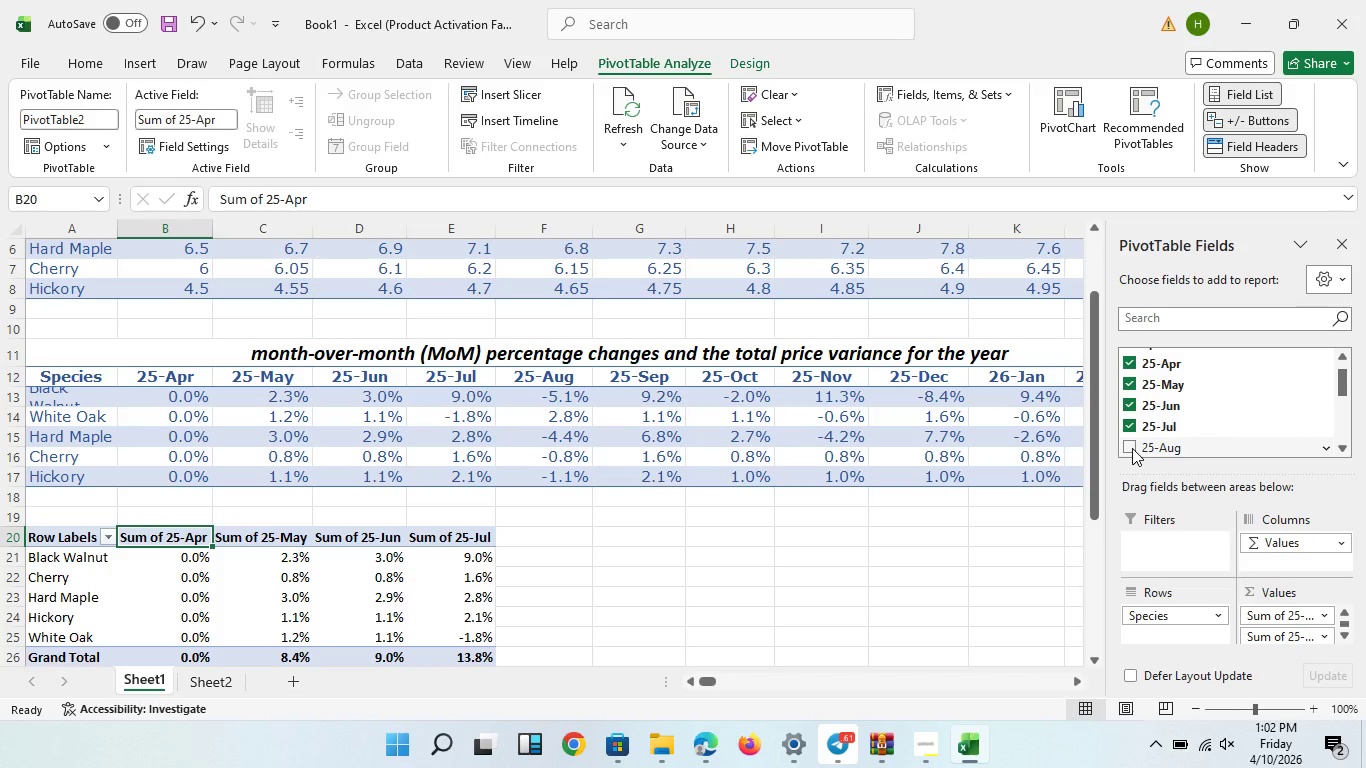 
wait(14.19)
 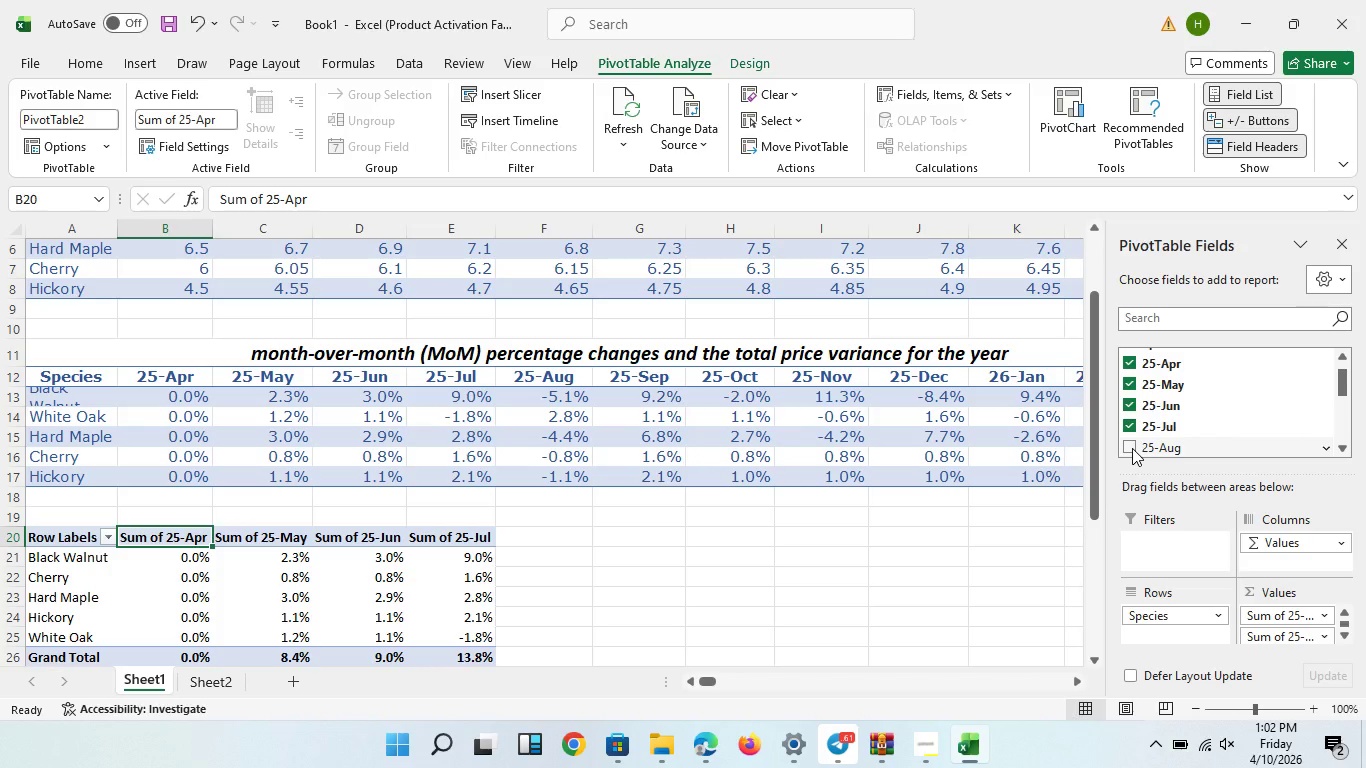 
left_click([1132, 448])
 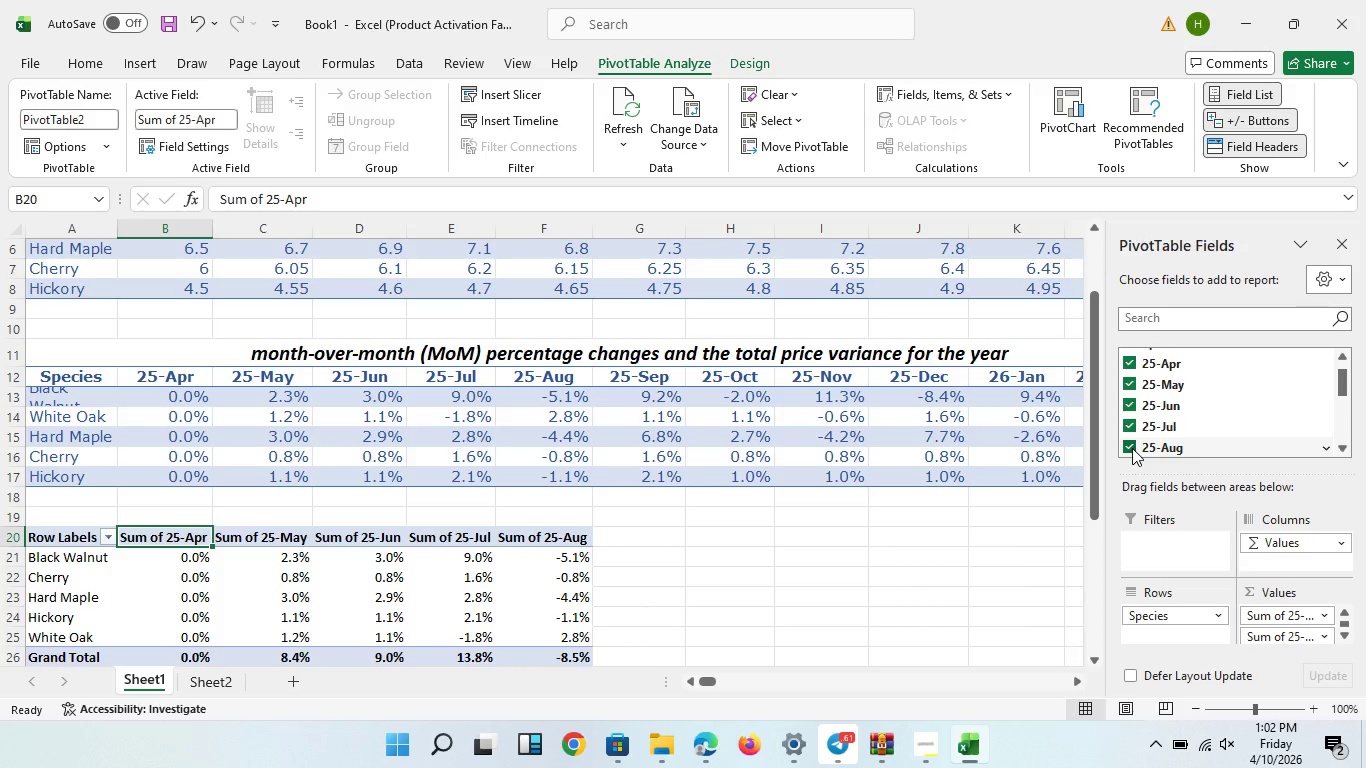 
scroll: coordinate [1132, 448], scroll_direction: down, amount: 1.0
 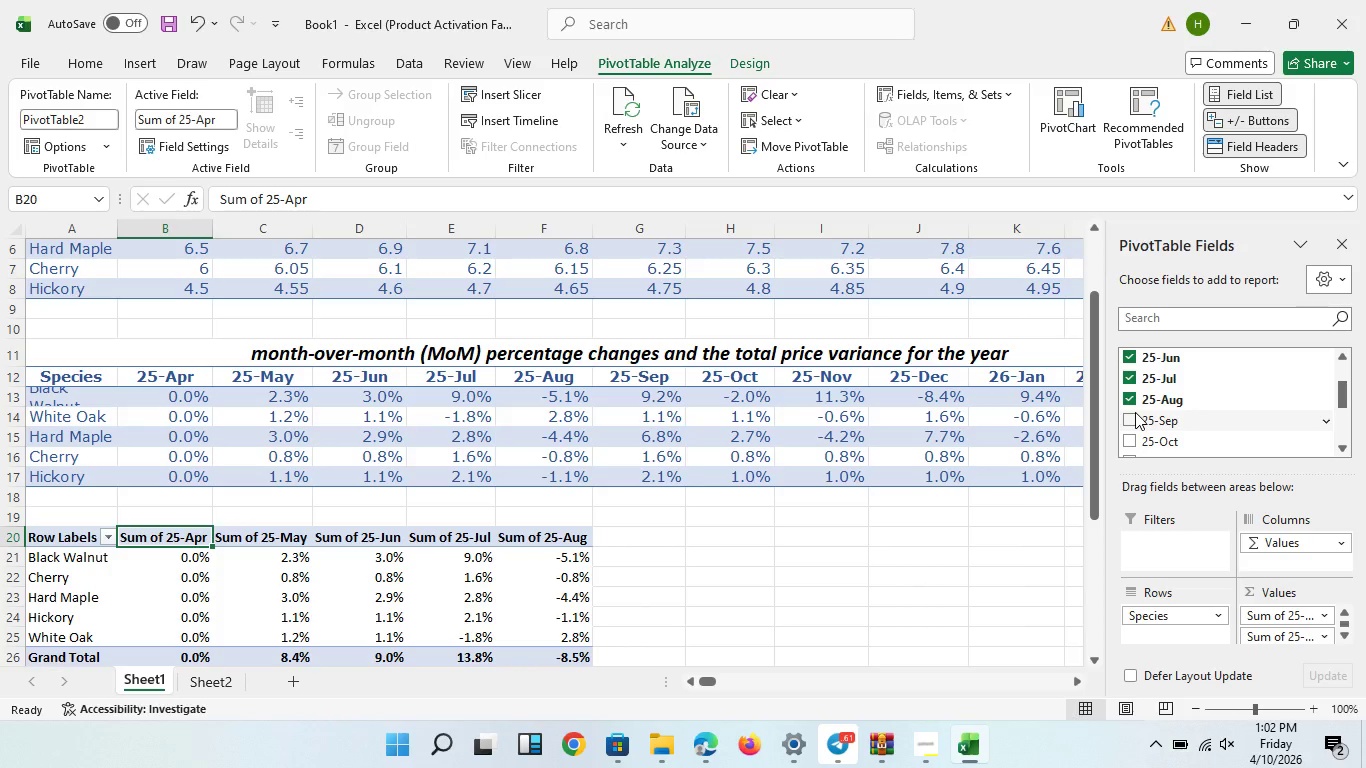 
left_click([1135, 412])
 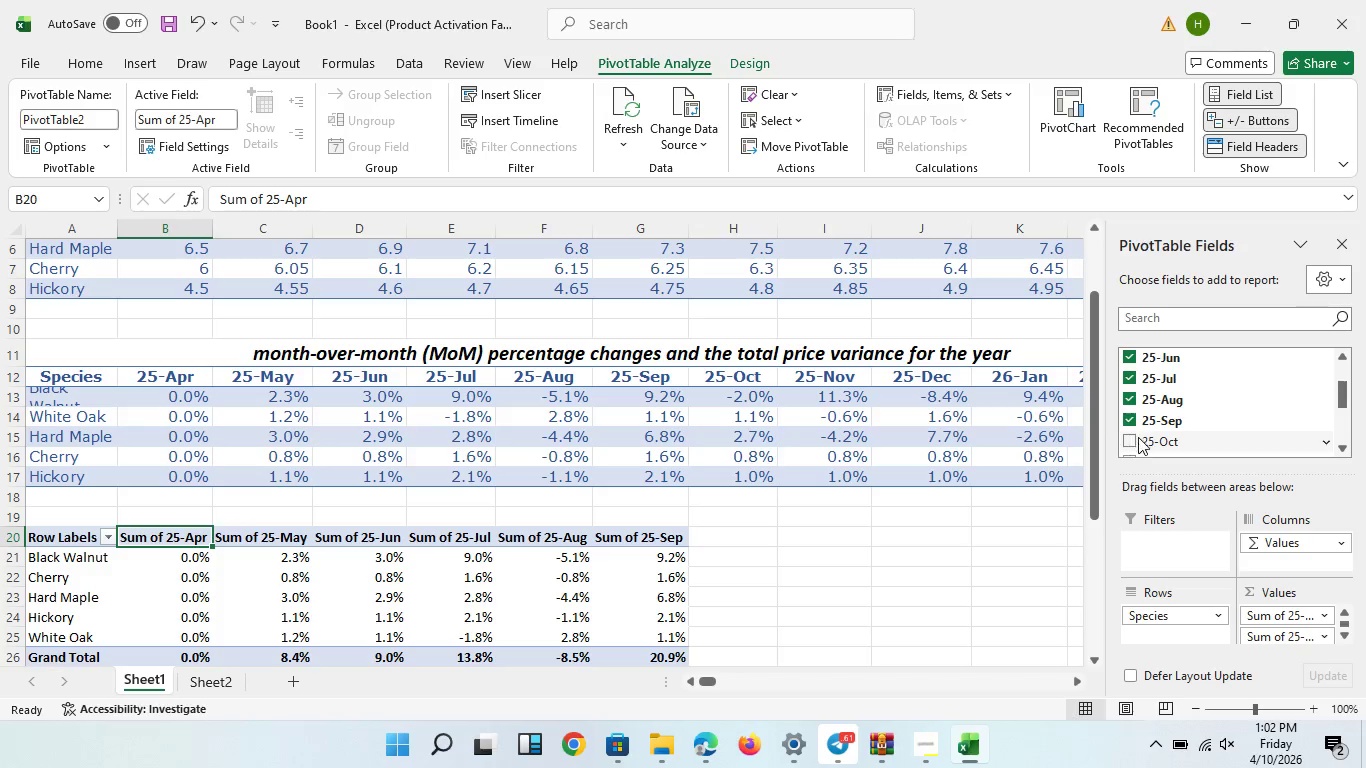 
left_click([1138, 437])
 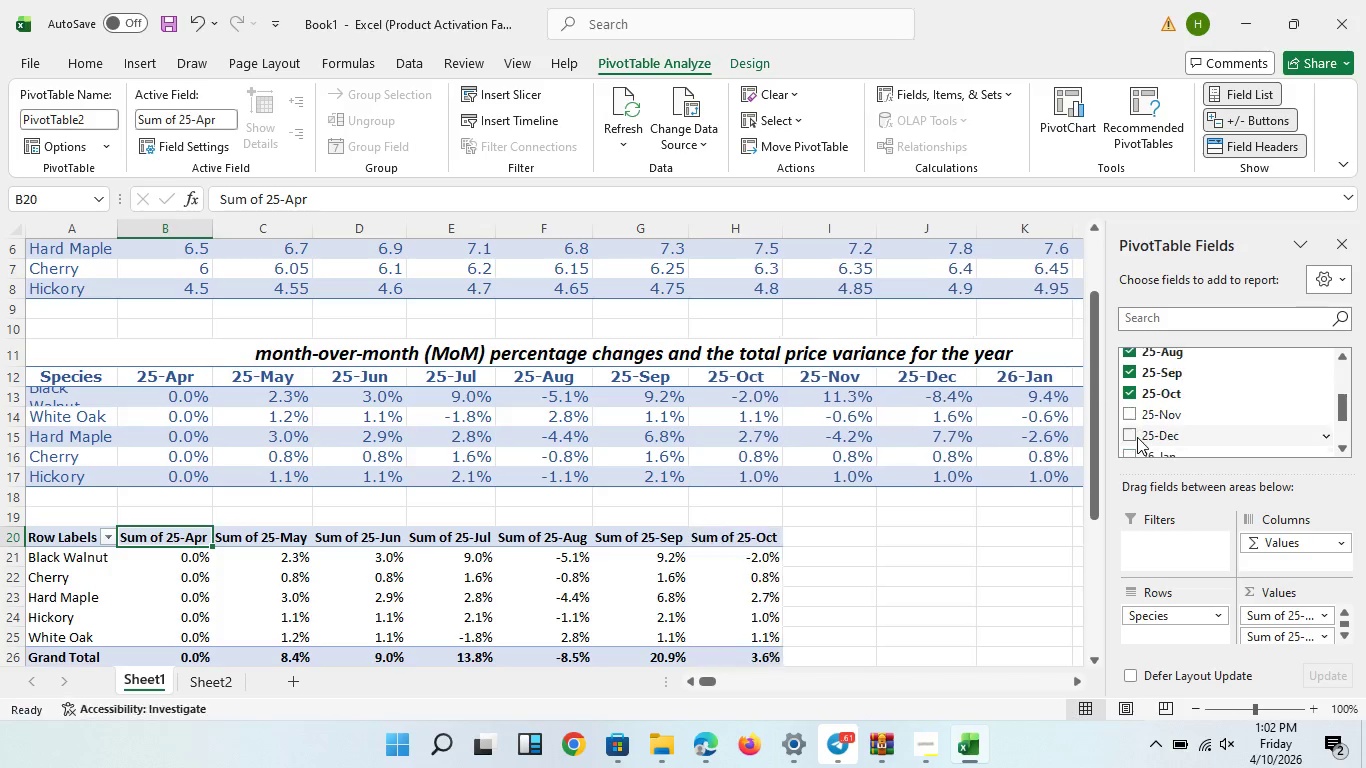 
scroll: coordinate [1137, 437], scroll_direction: down, amount: 1.0
 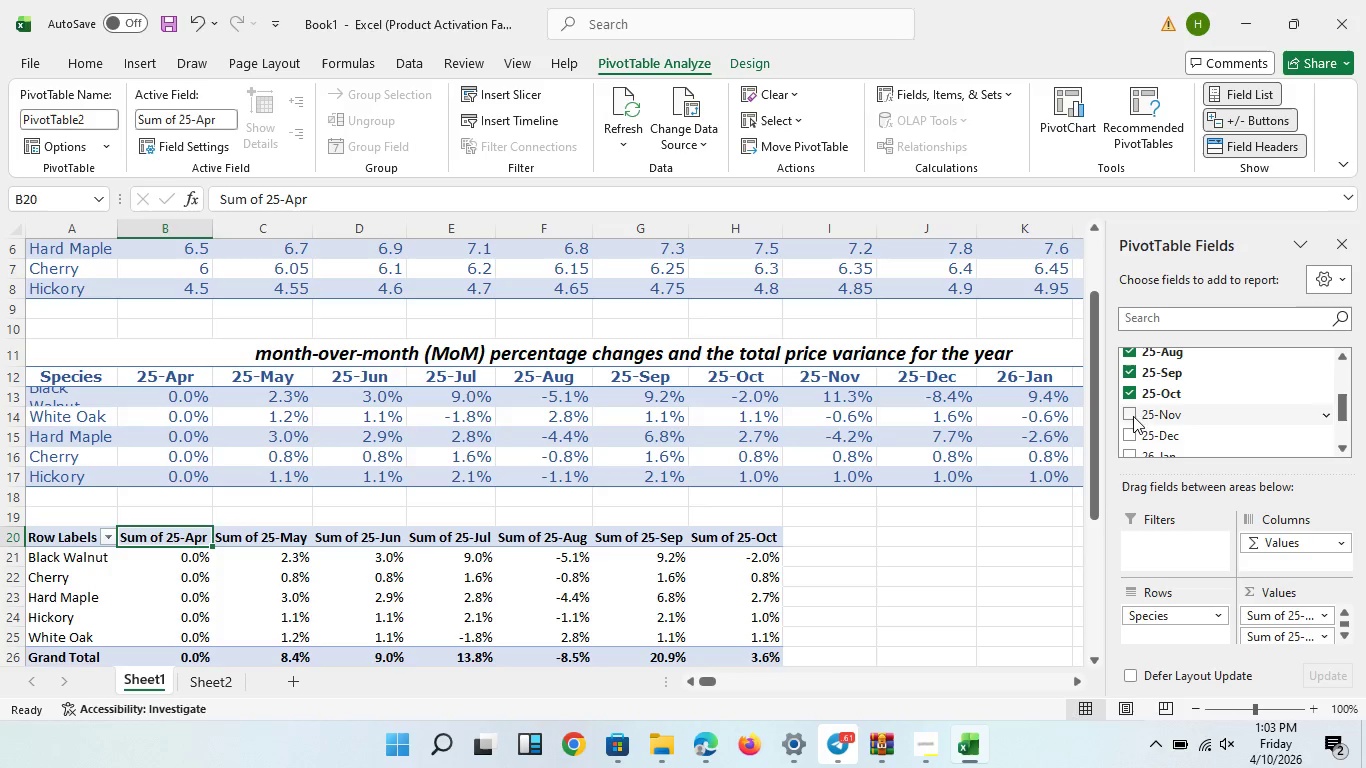 
left_click([1125, 416])
 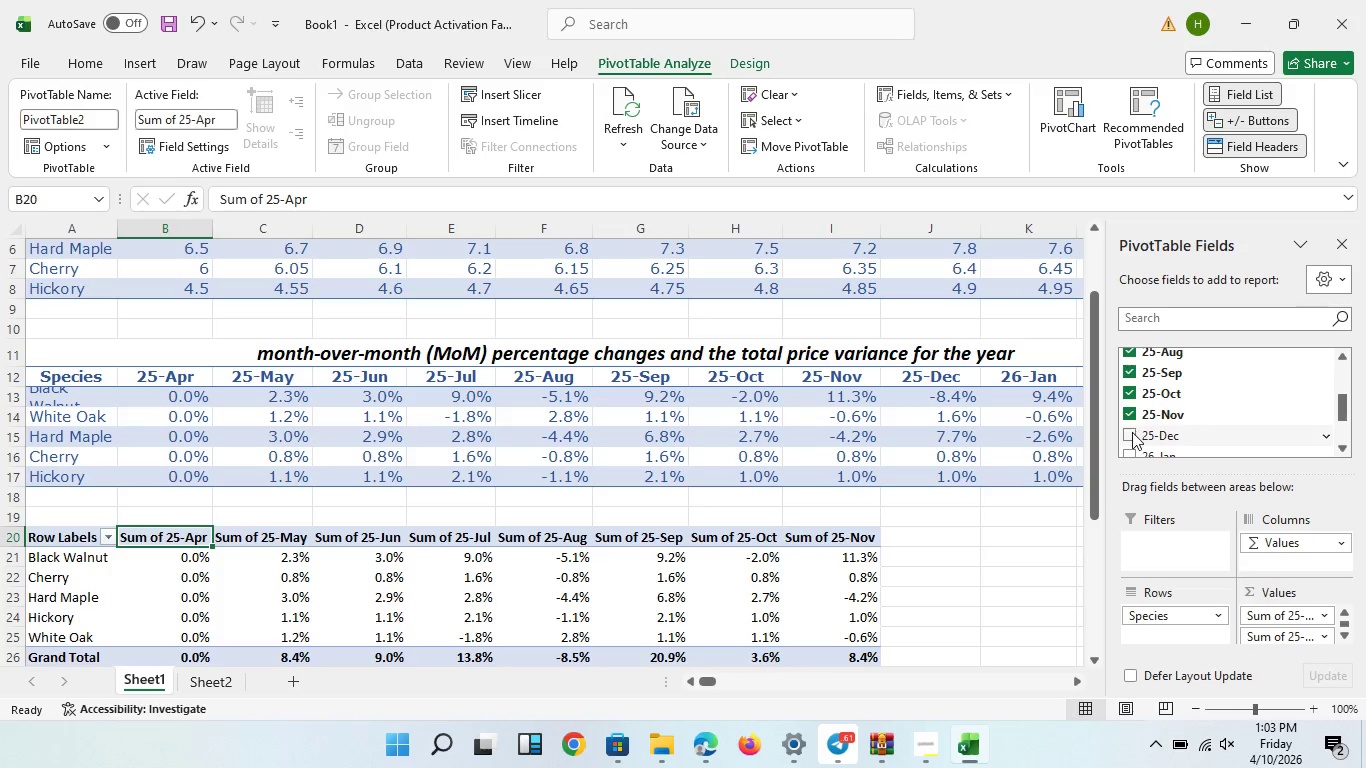 
left_click([1132, 432])
 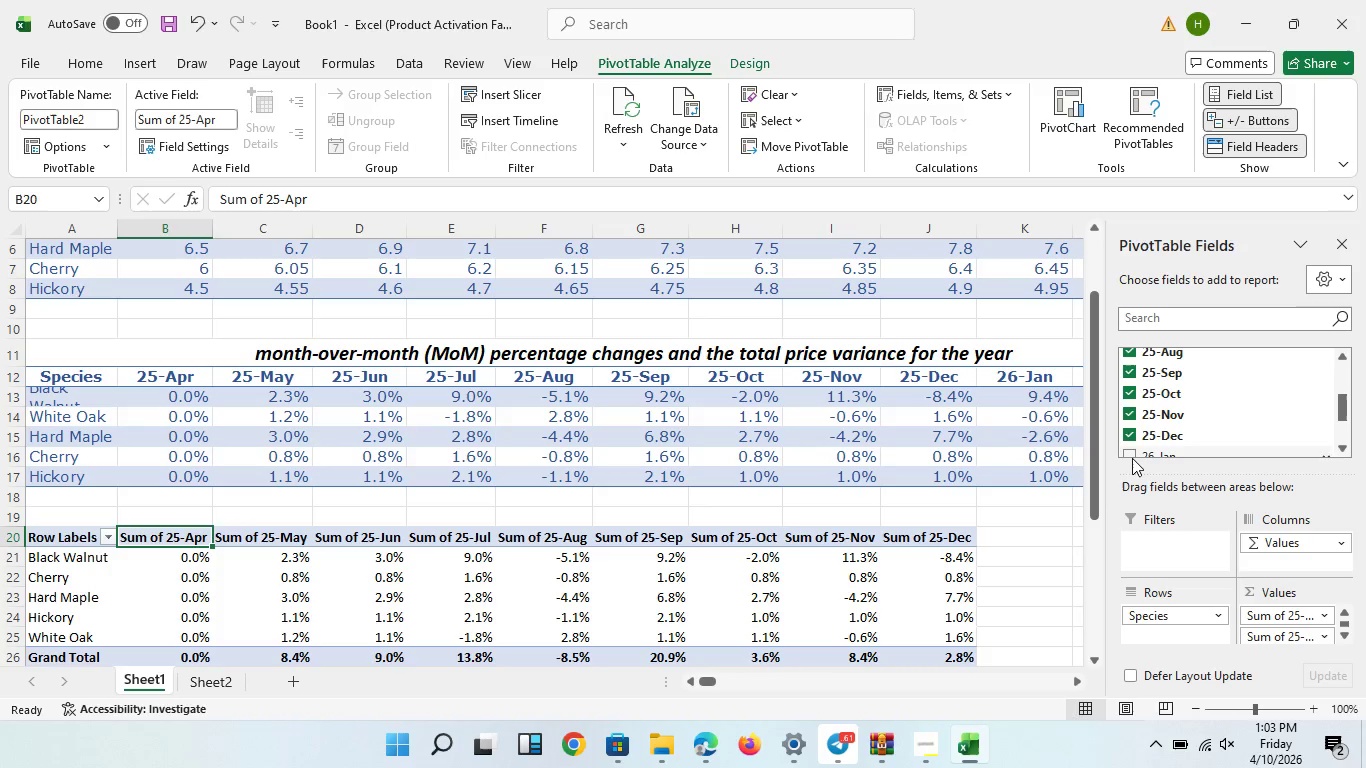 
left_click([1132, 458])
 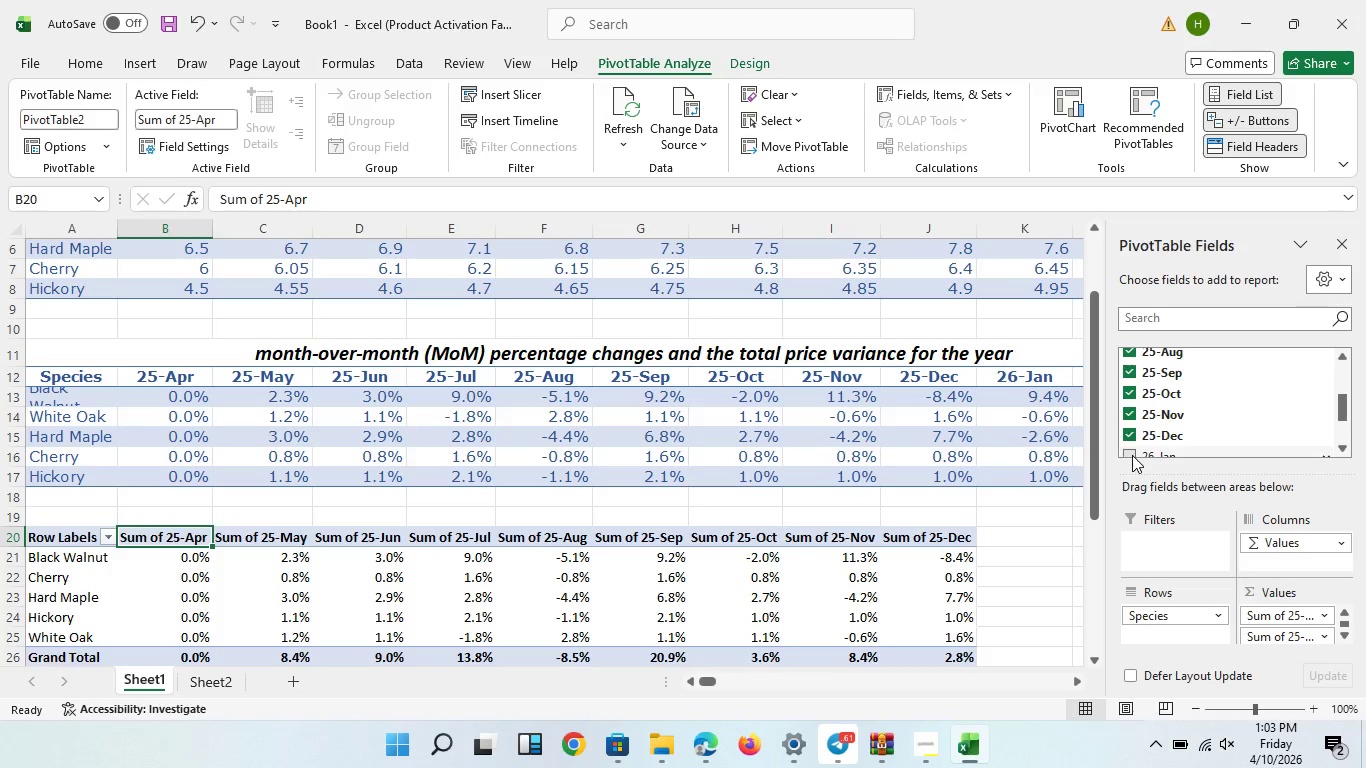 
left_click([1132, 455])
 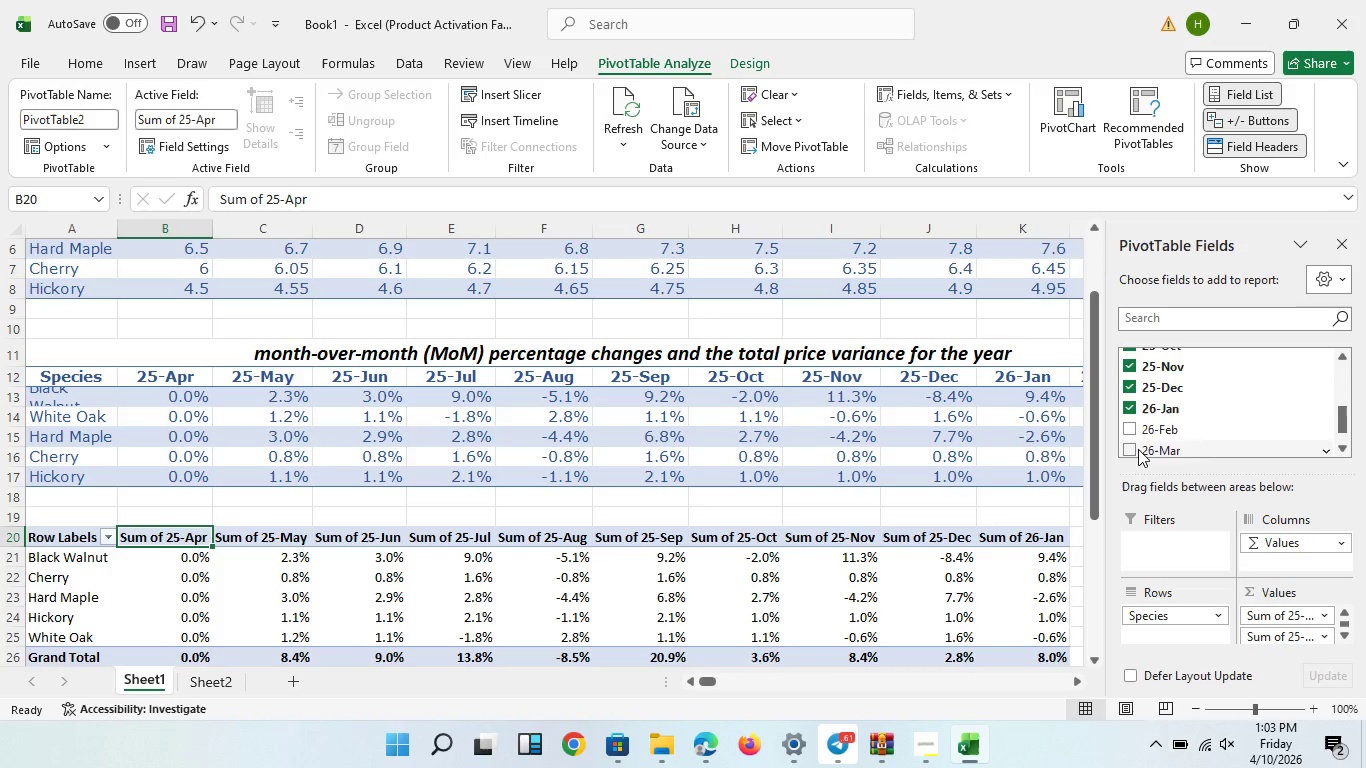 
scroll: coordinate [1138, 449], scroll_direction: down, amount: 2.0
 